 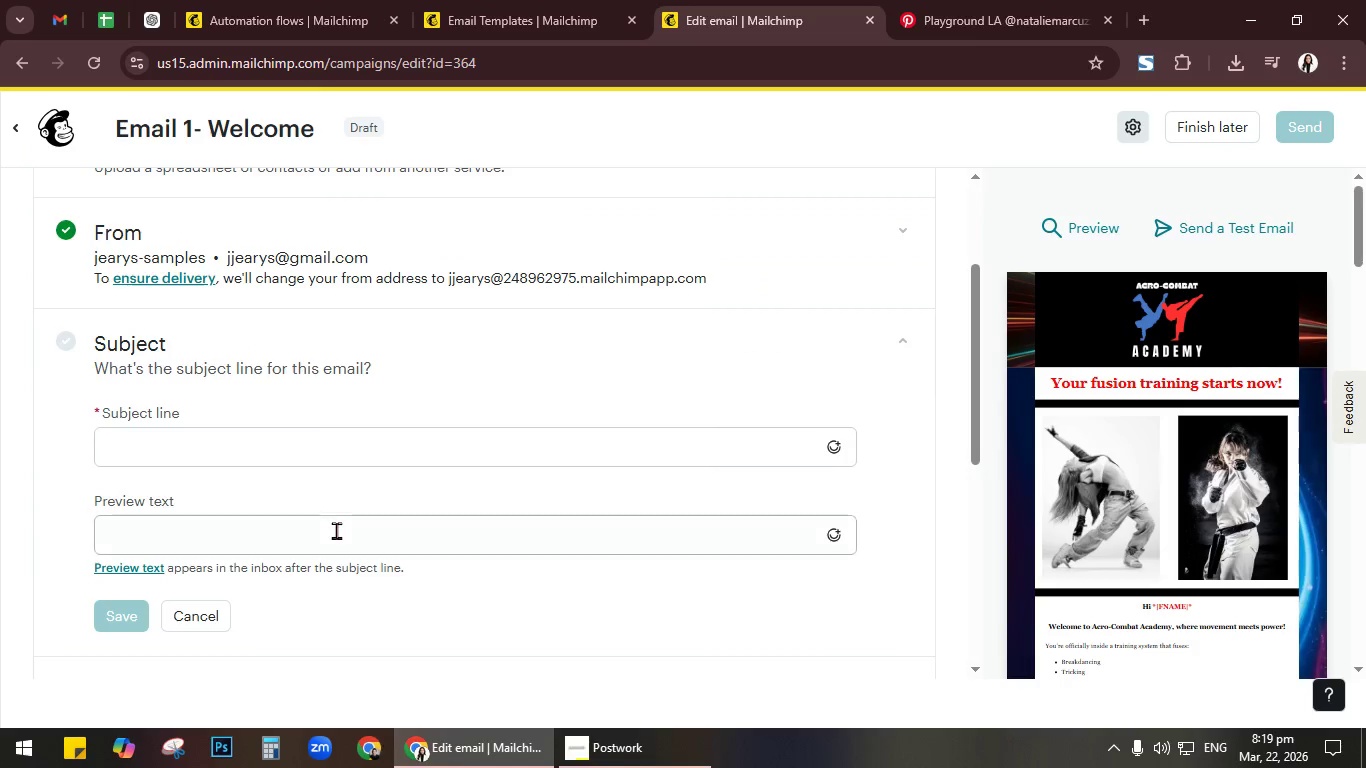 
left_click([356, 422])
 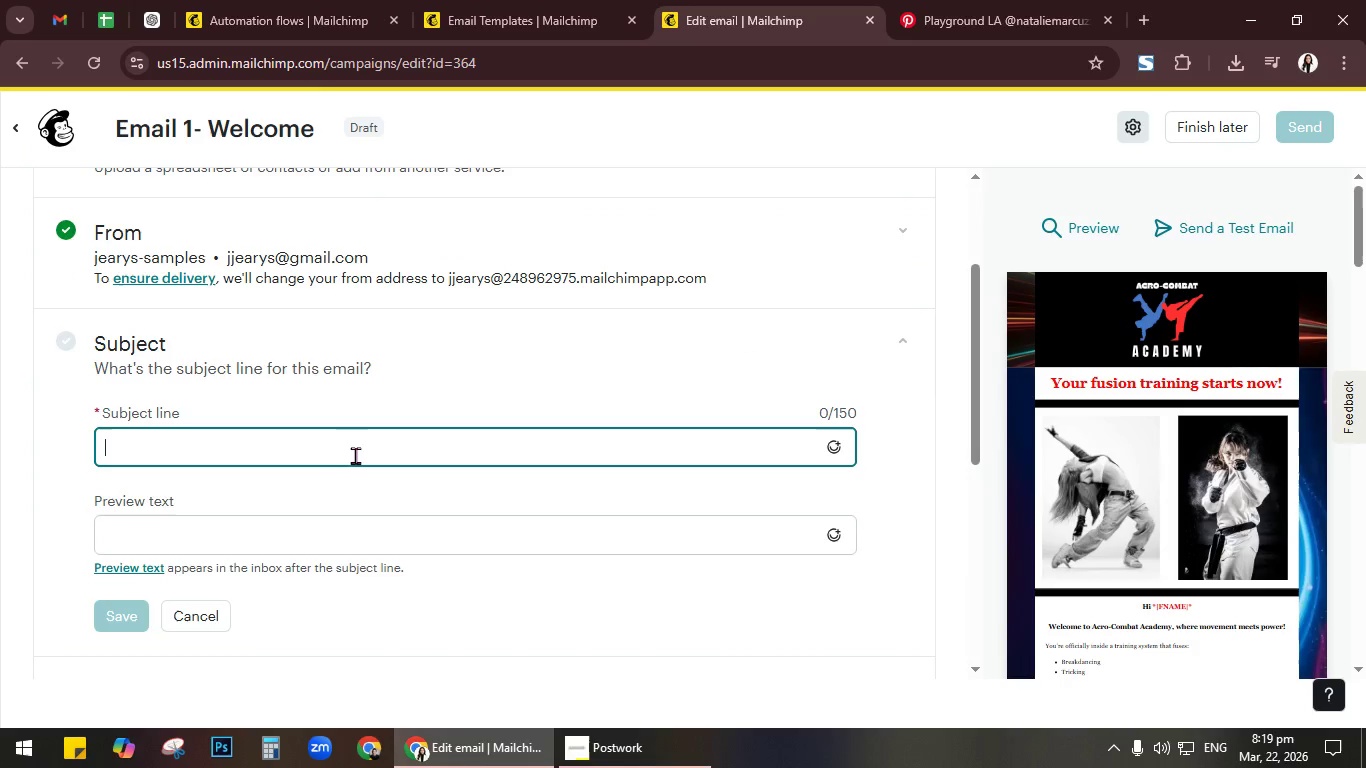 
type(Teh )
key(Backspace)
key(Backspace)
key(Backspace)
type(hw )
key(Backspace)
key(Backspace)
type(w)
key(Backspace)
type(e Welcome)
 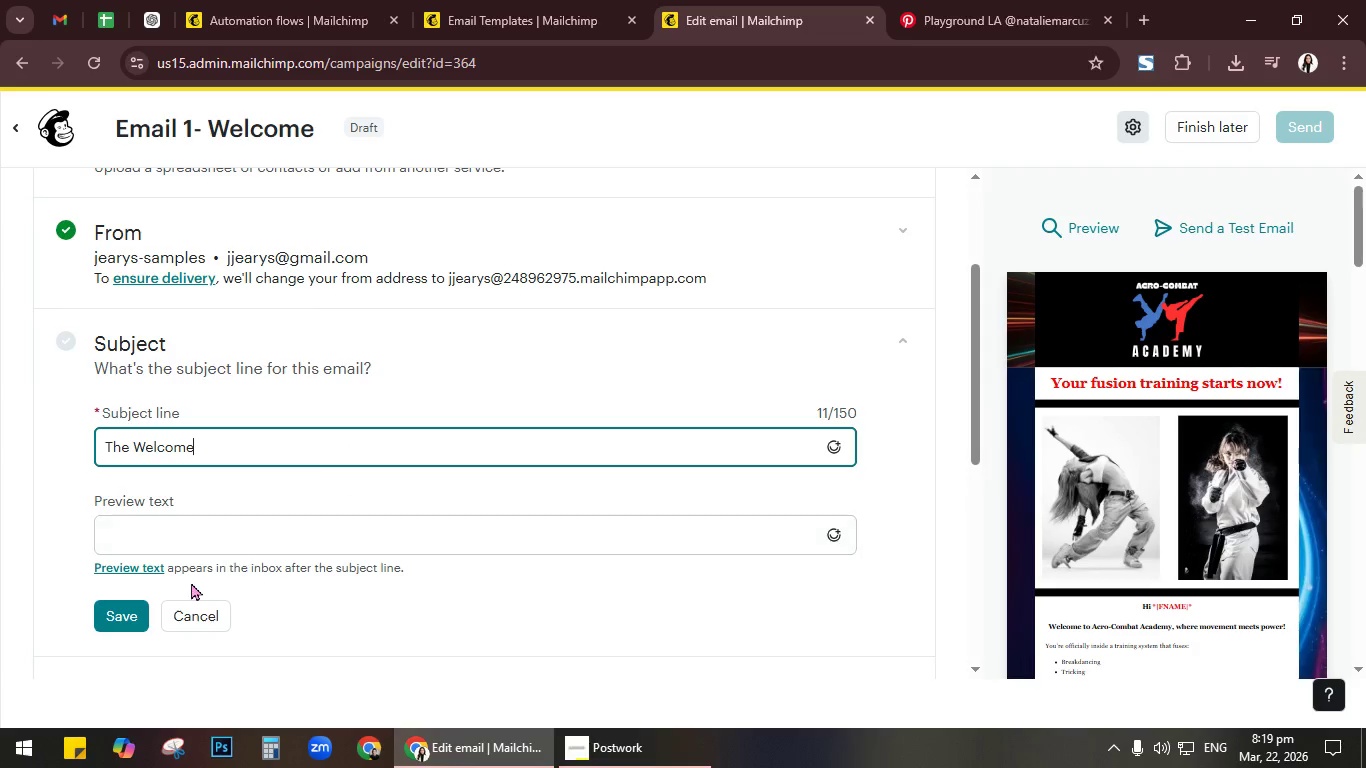 
left_click([120, 607])
 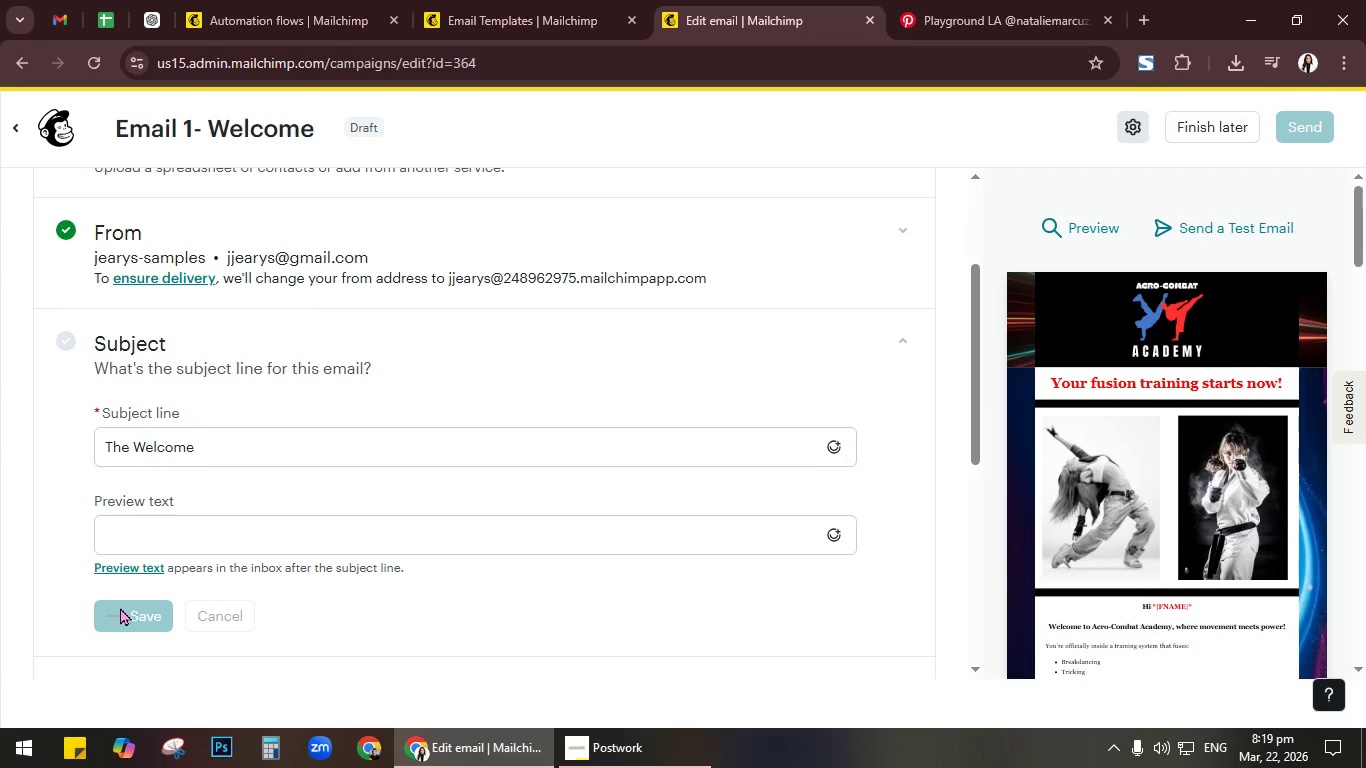 
mouse_move([141, 362])
 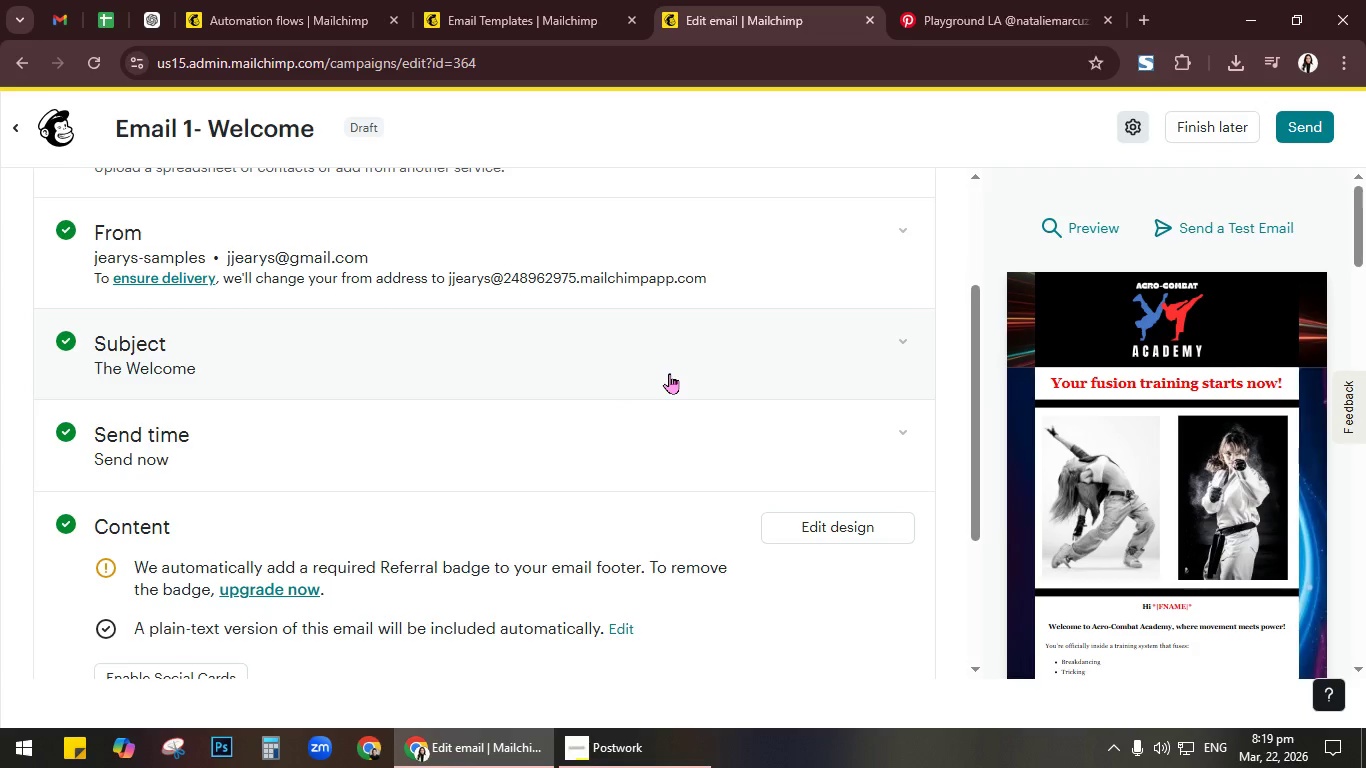 
scroll: coordinate [669, 373], scroll_direction: down, amount: 1.0
 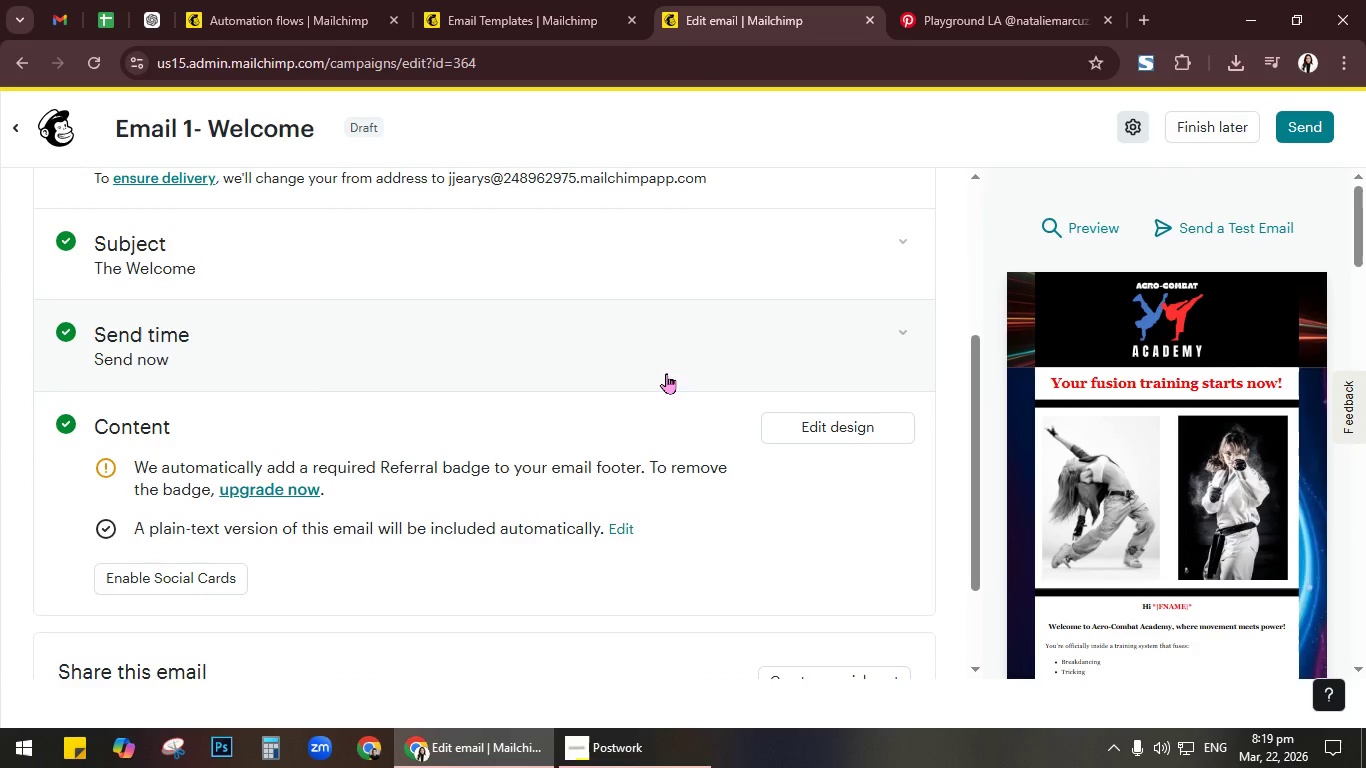 
wait(7.61)
 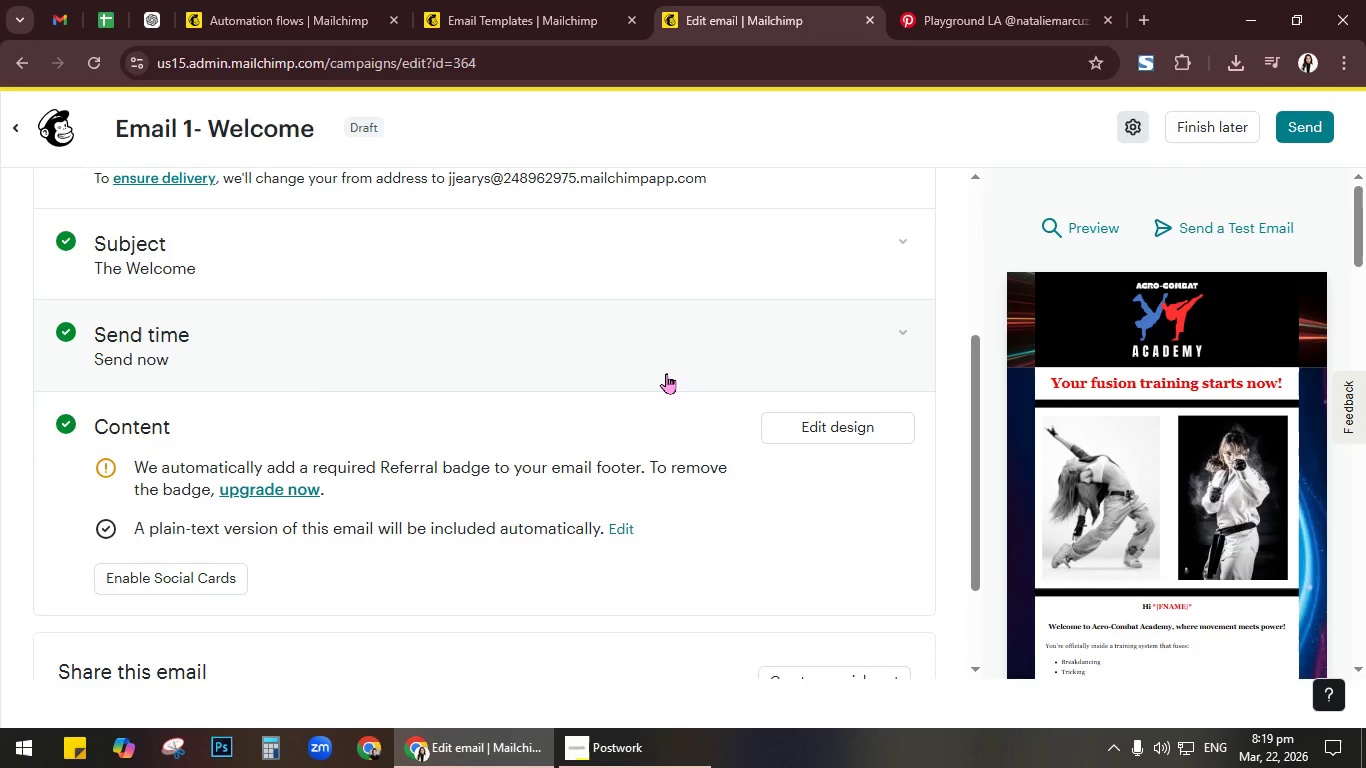 
scroll: coordinate [889, 507], scroll_direction: down, amount: 3.0
 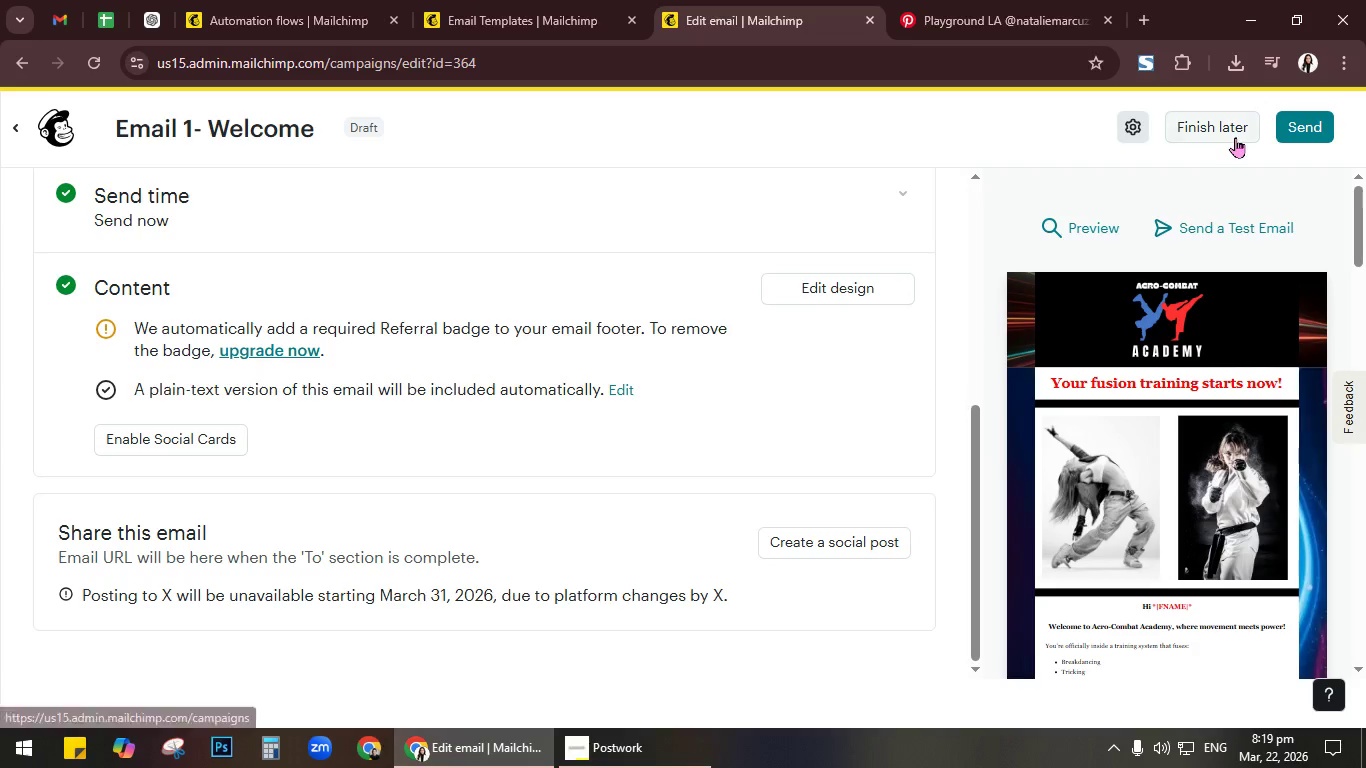 
left_click([1235, 136])
 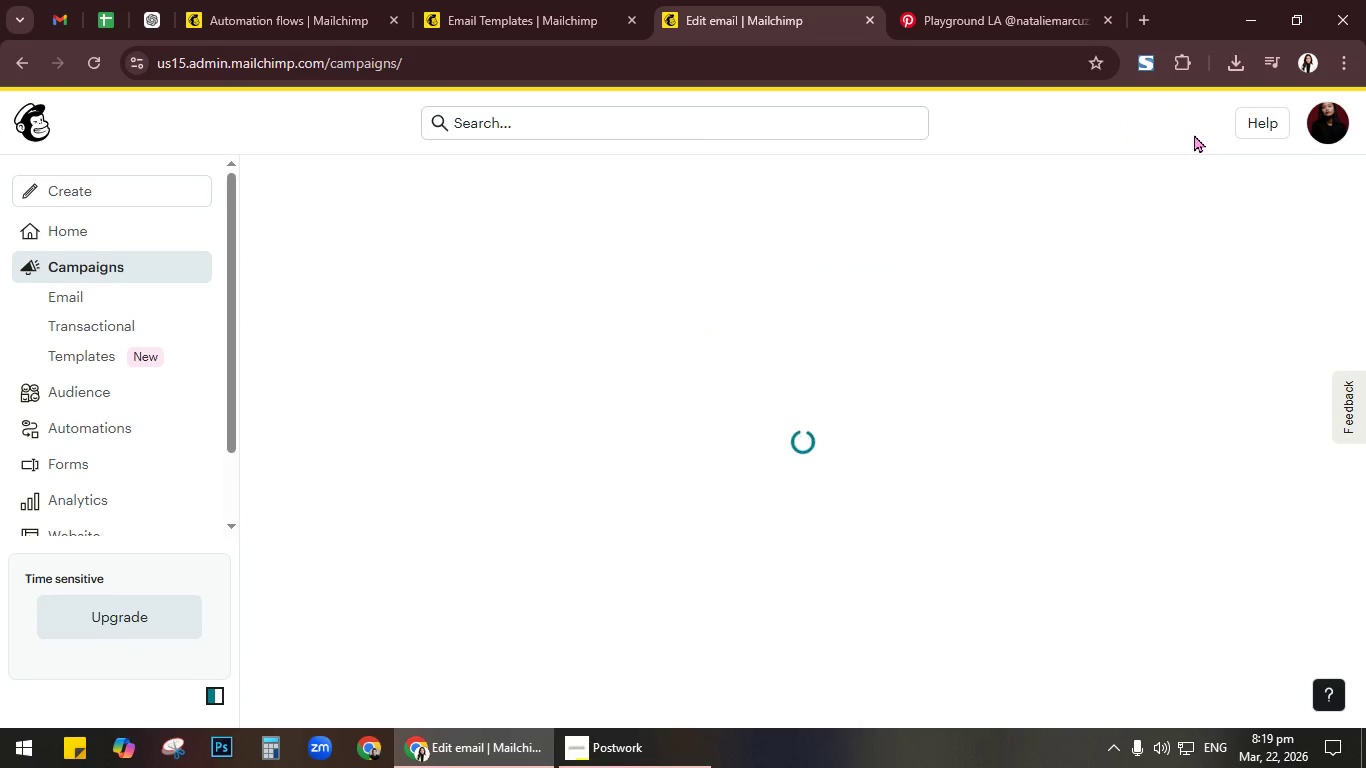 
mouse_move([1170, 149])
 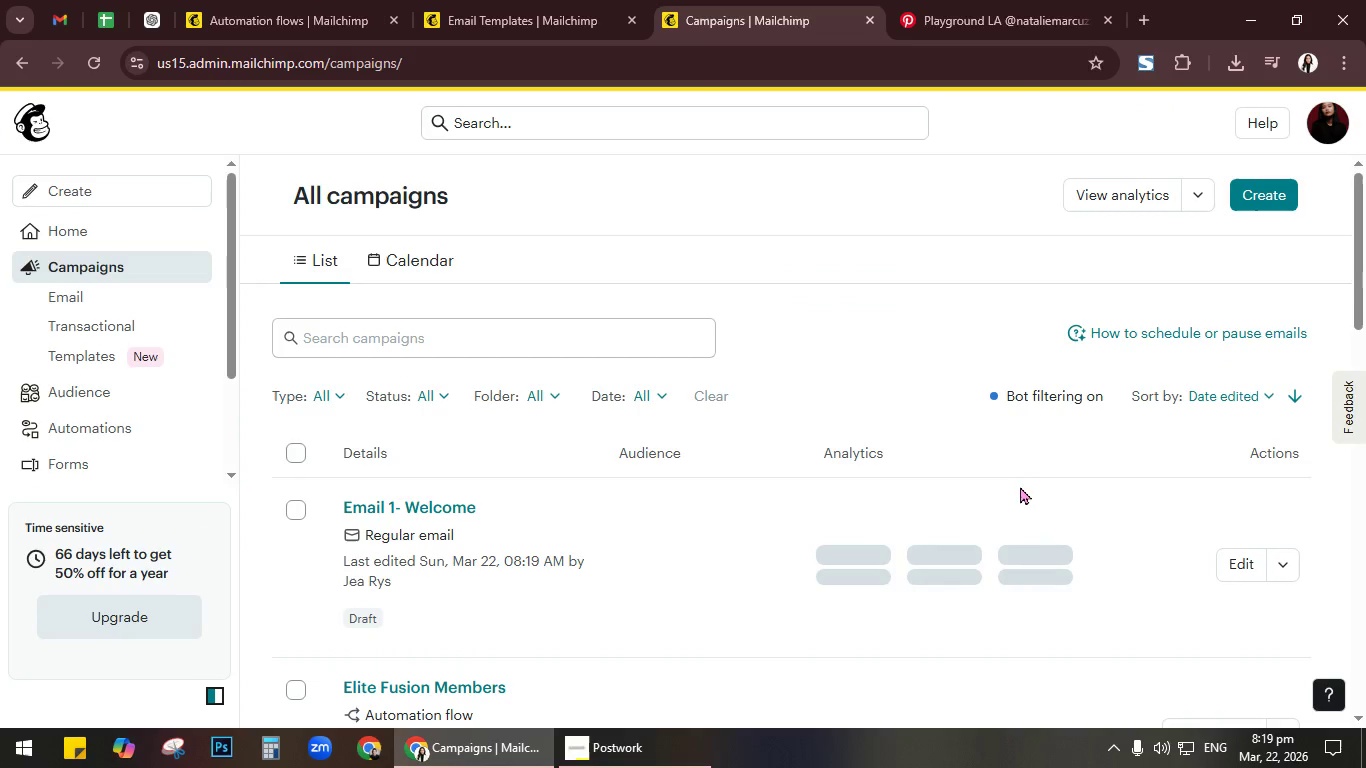 
scroll: coordinate [1009, 487], scroll_direction: down, amount: 5.0
 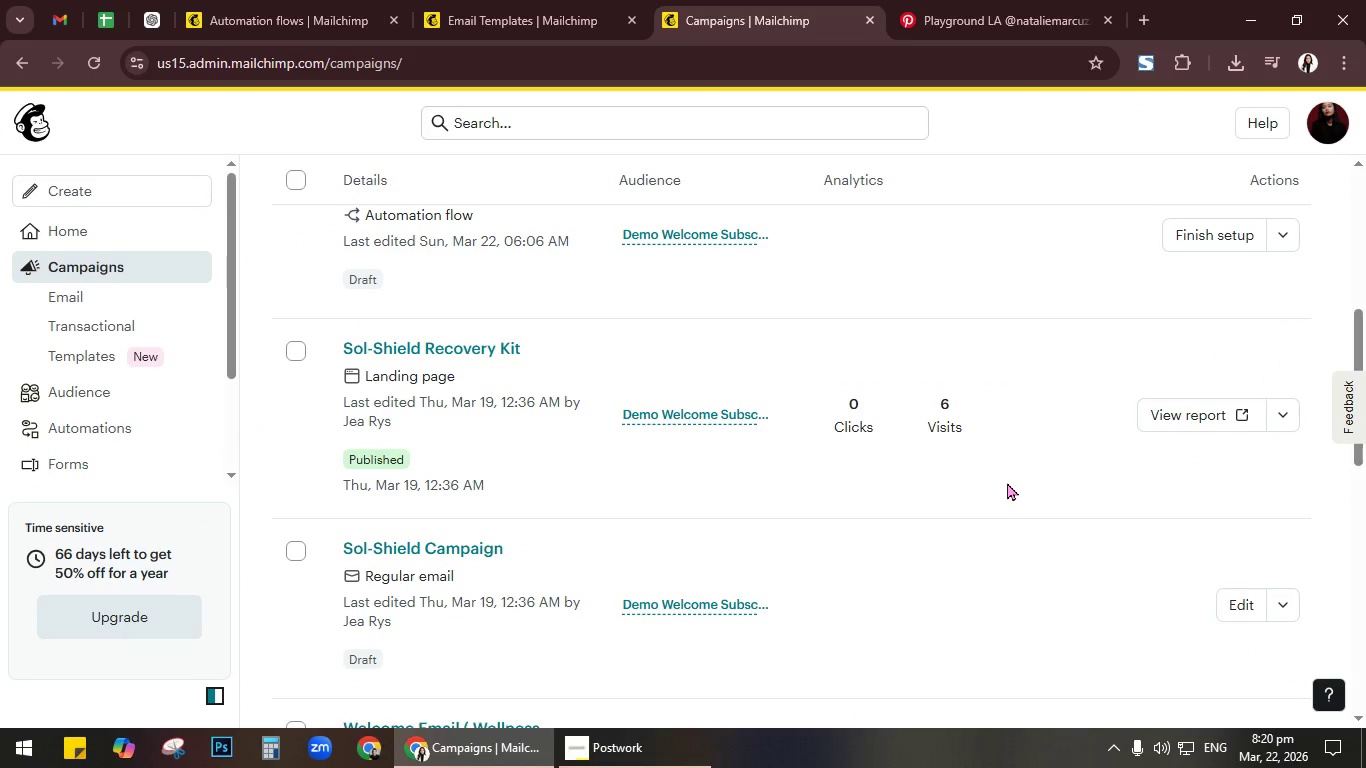 
scroll: coordinate [1005, 475], scroll_direction: up, amount: 8.0
 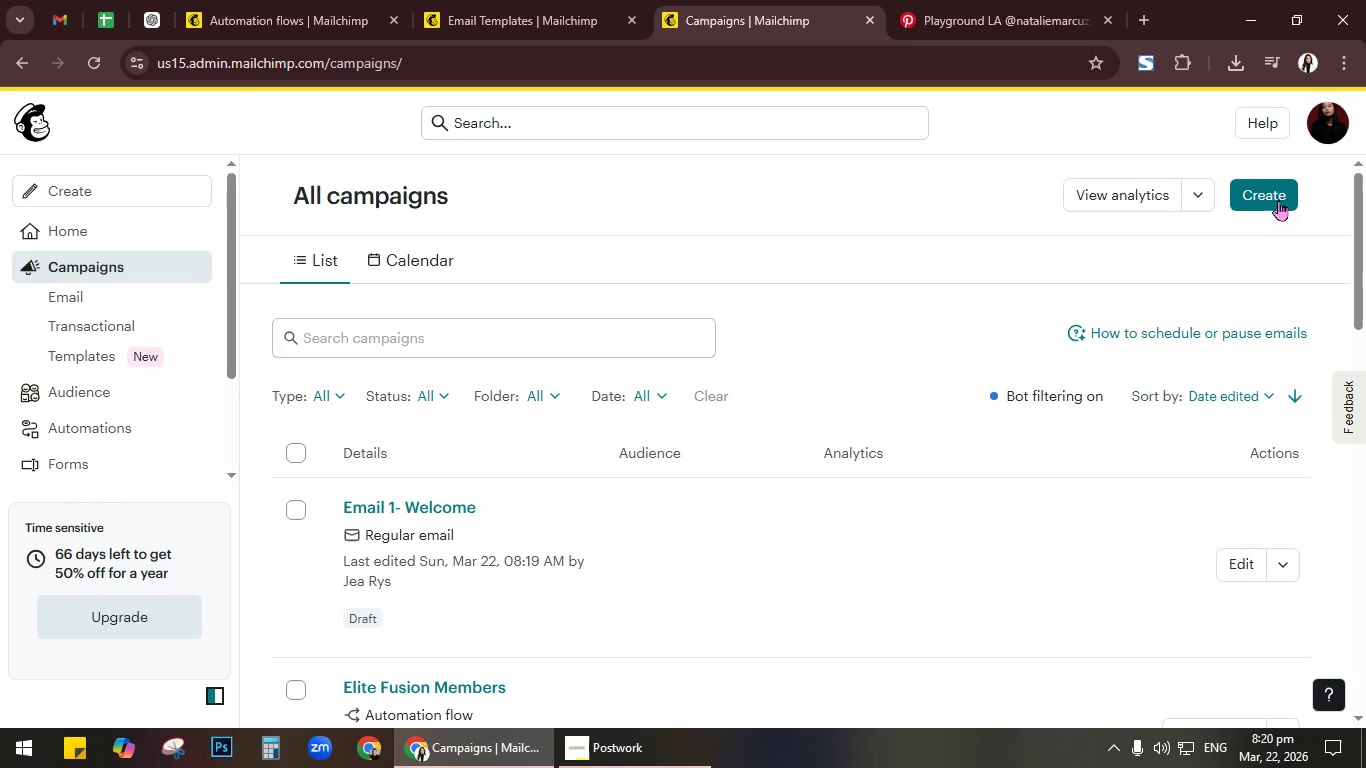 
left_click([1278, 199])
 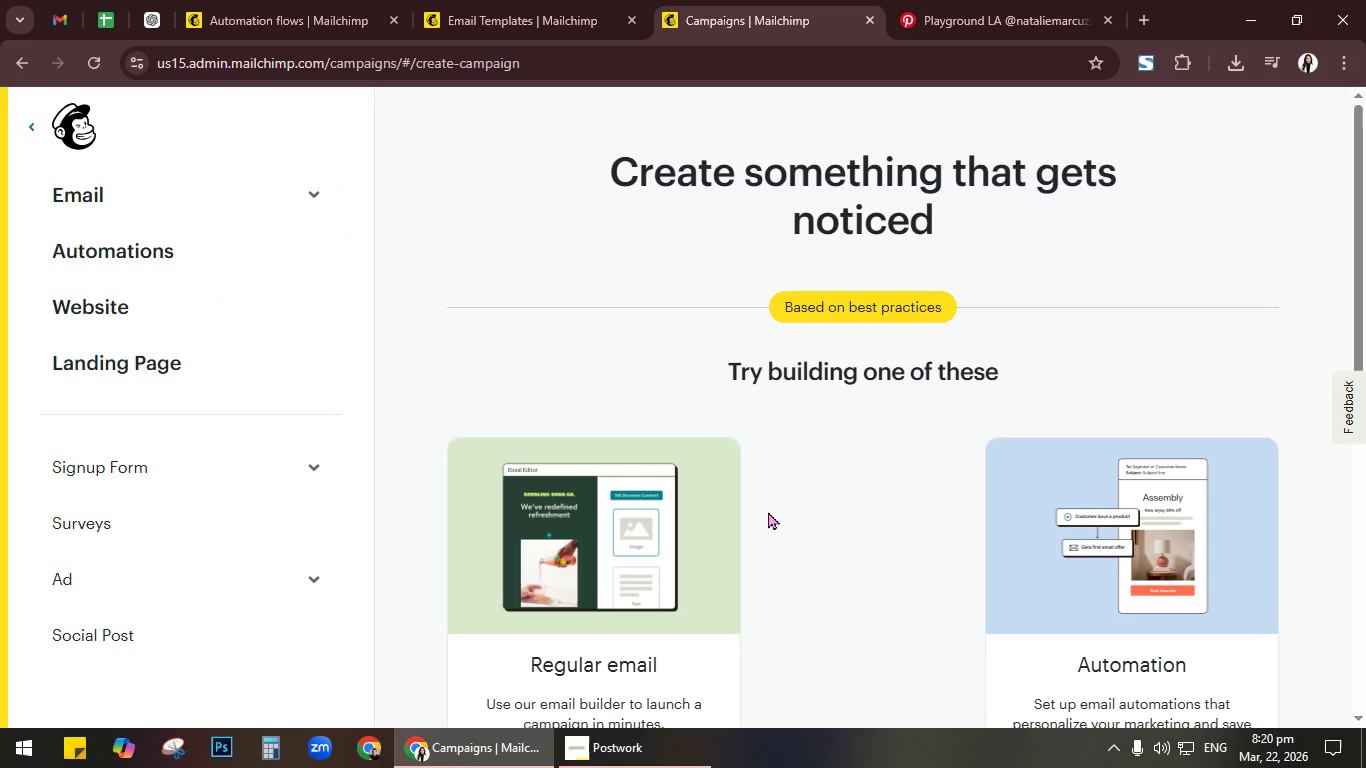 
left_click([692, 534])
 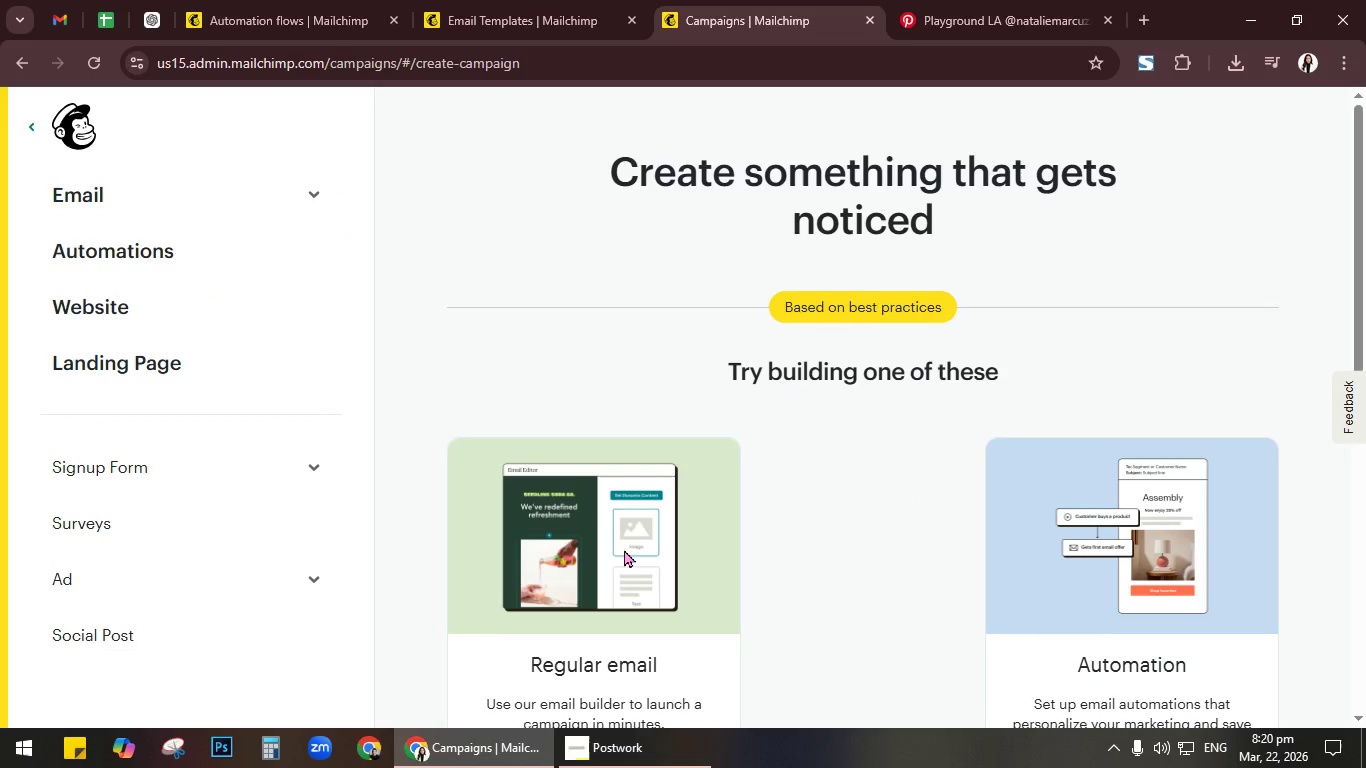 
scroll: coordinate [624, 549], scroll_direction: down, amount: 2.0
 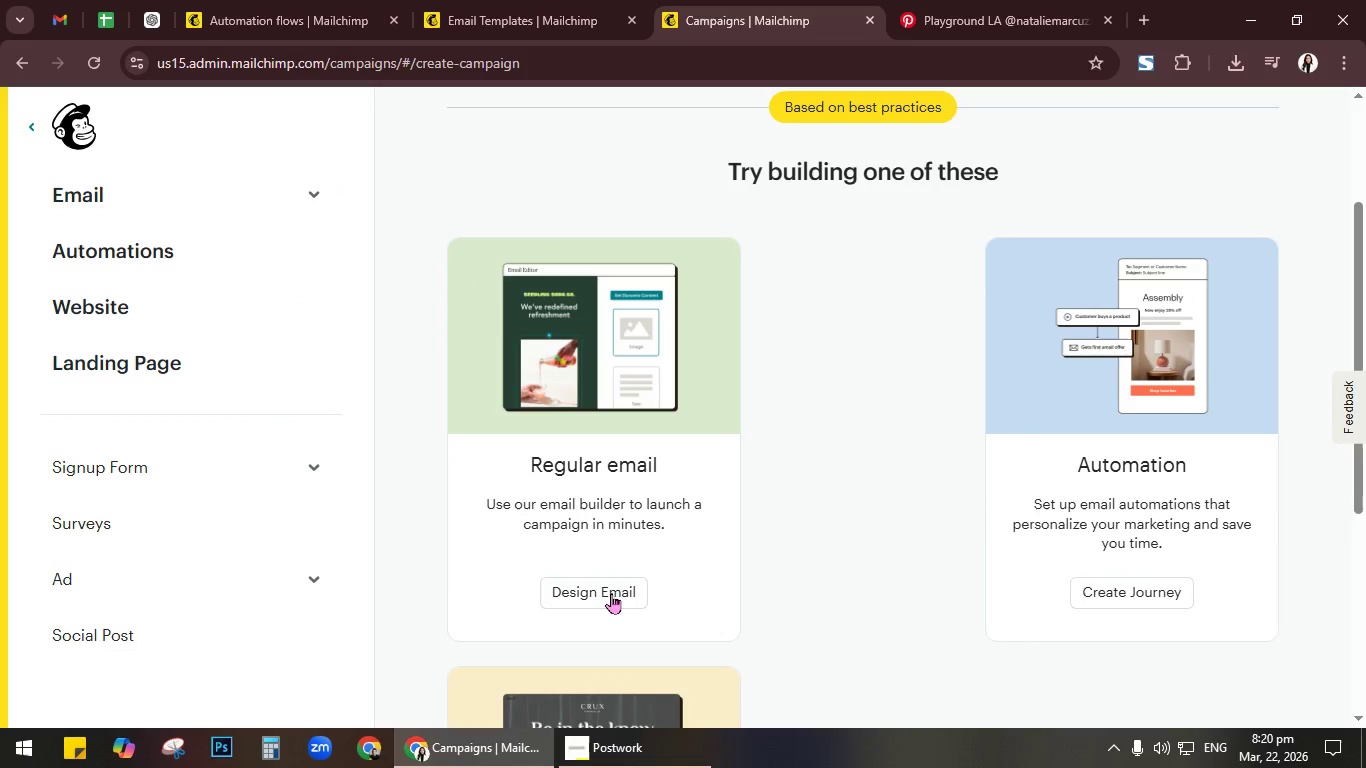 
left_click([610, 594])
 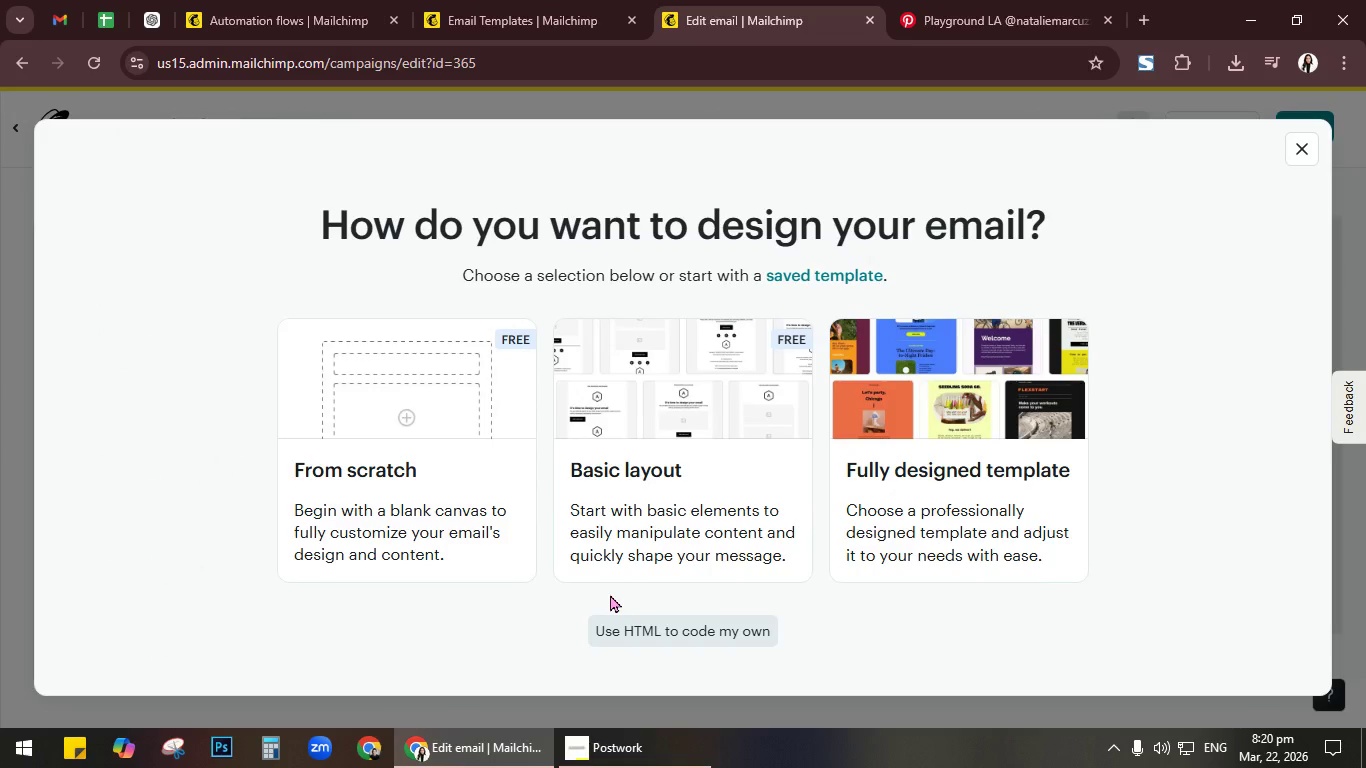 
wait(5.7)
 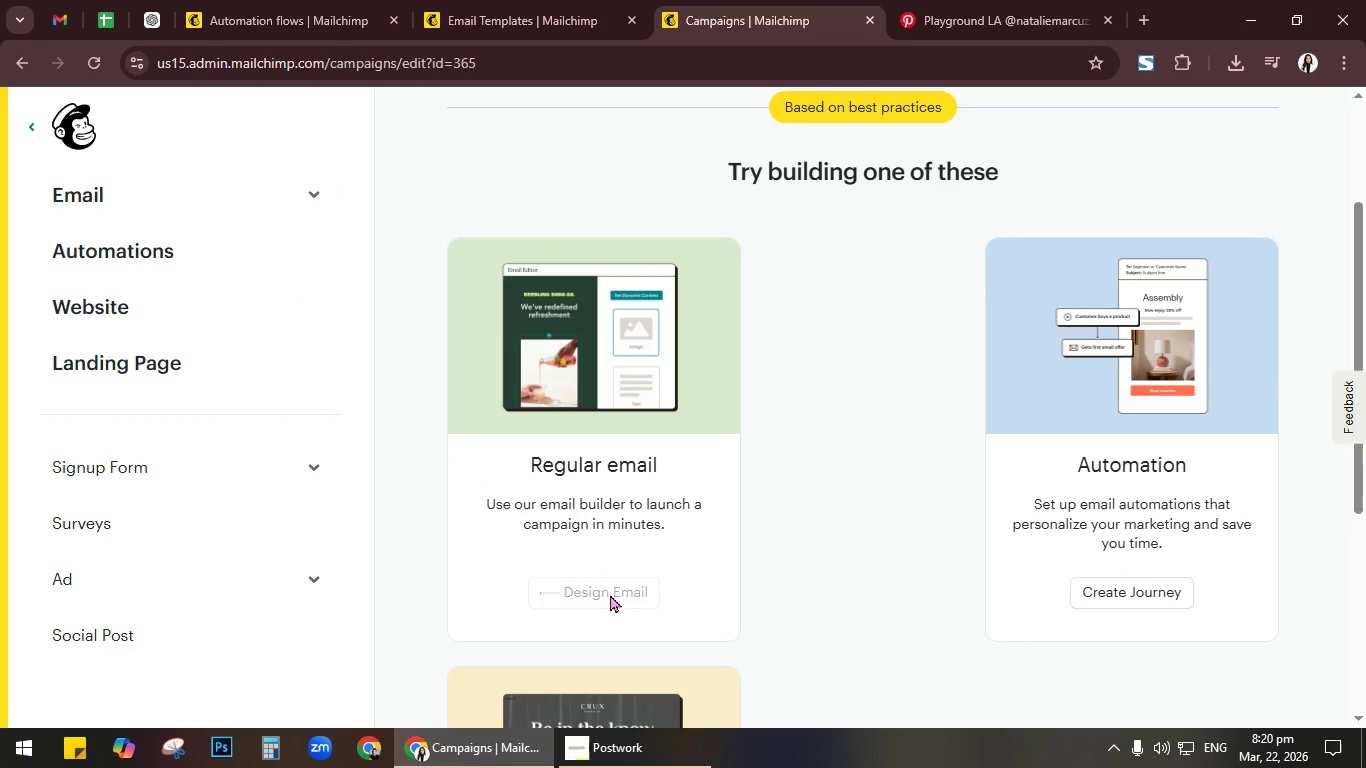 
left_click([658, 528])
 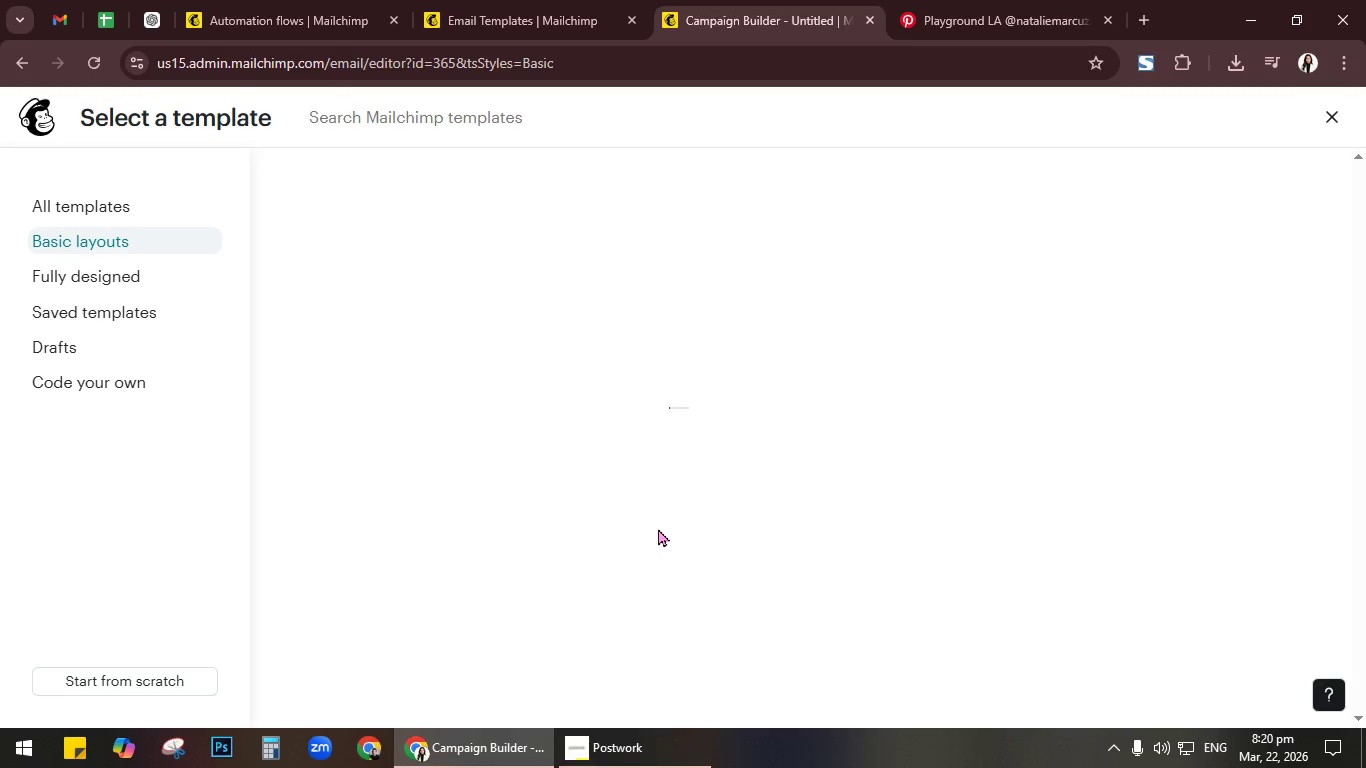 
wait(12.18)
 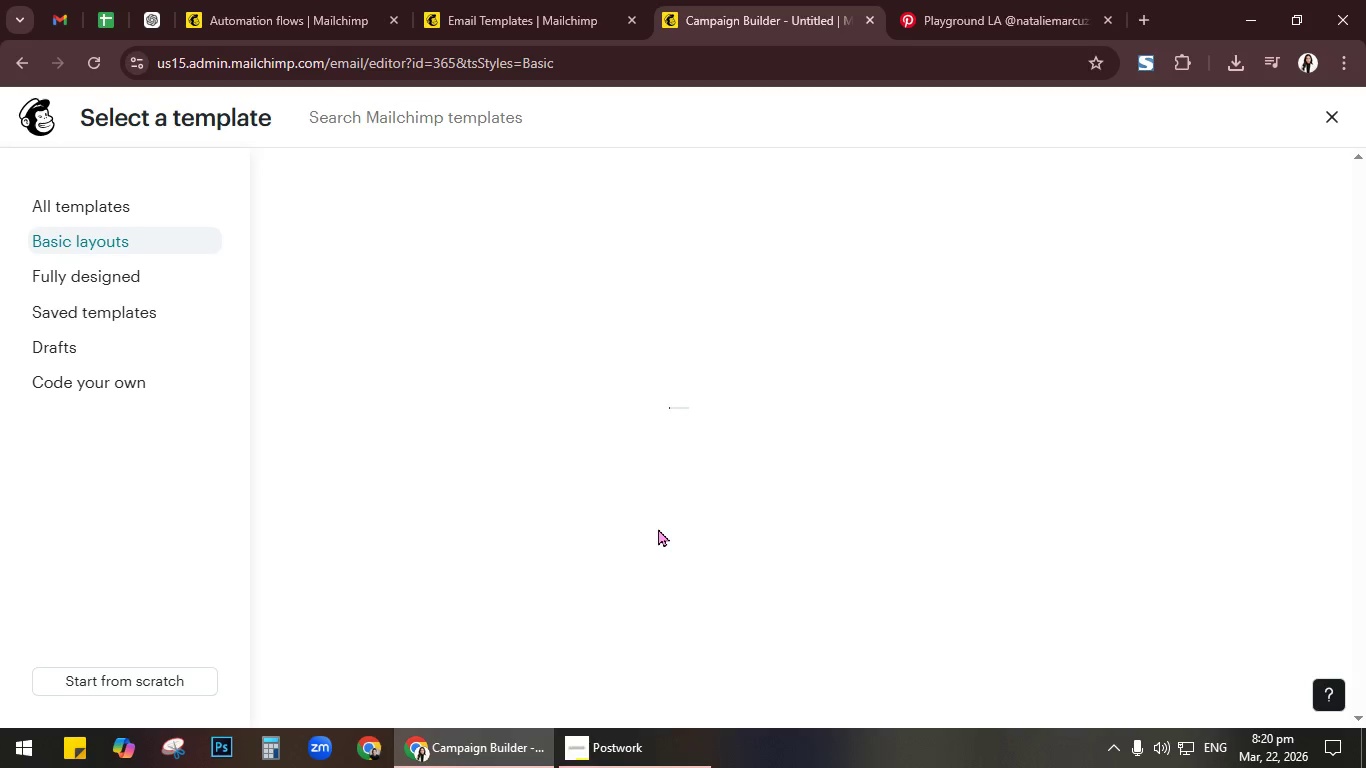 
mouse_move([469, 343])
 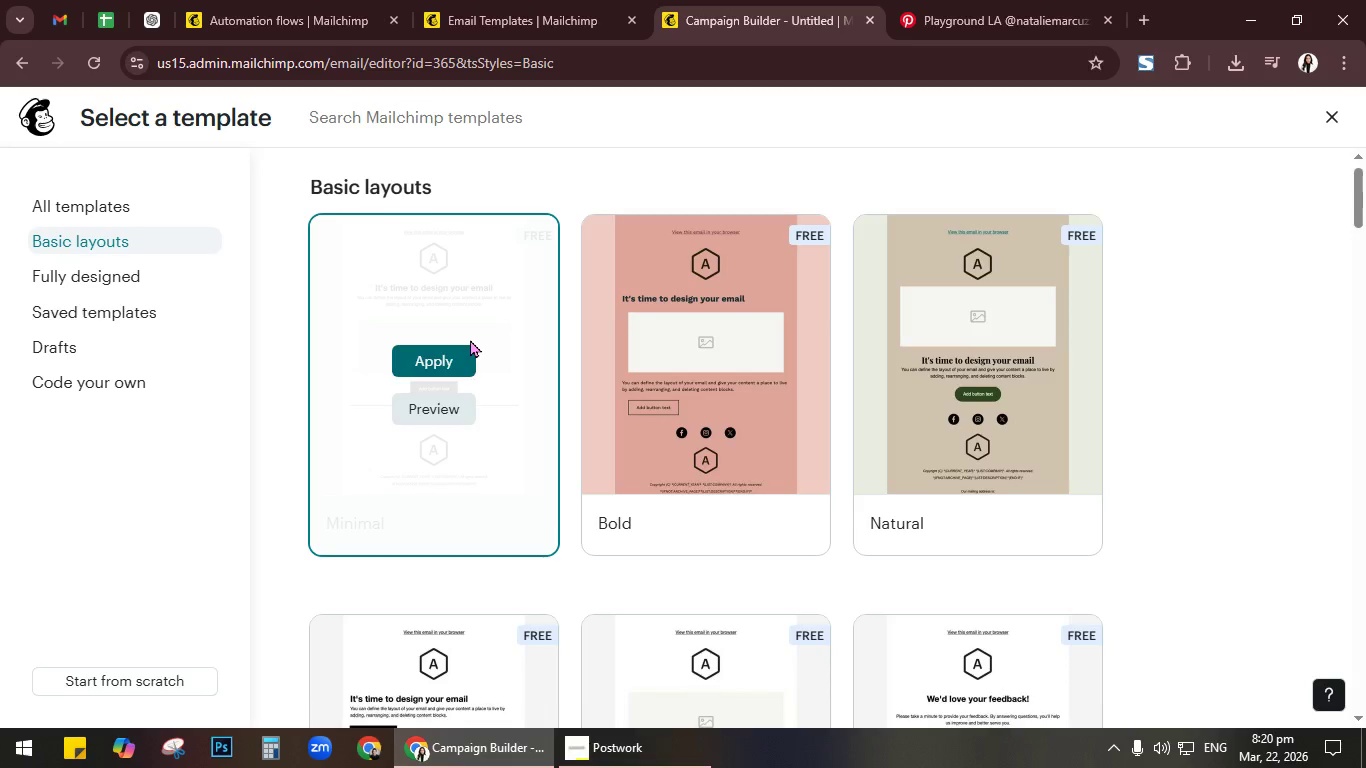 
scroll: coordinate [470, 339], scroll_direction: down, amount: 3.0
 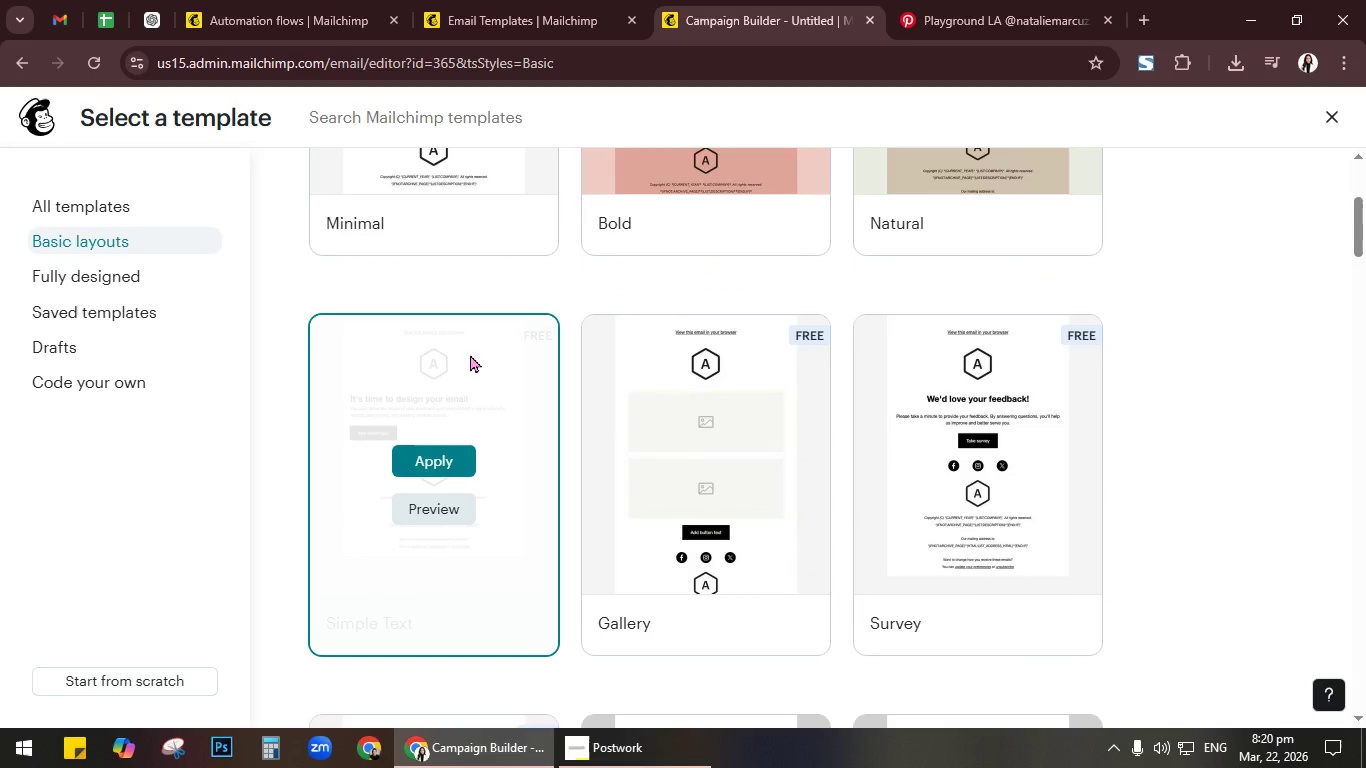 
scroll: coordinate [470, 354], scroll_direction: up, amount: 2.0
 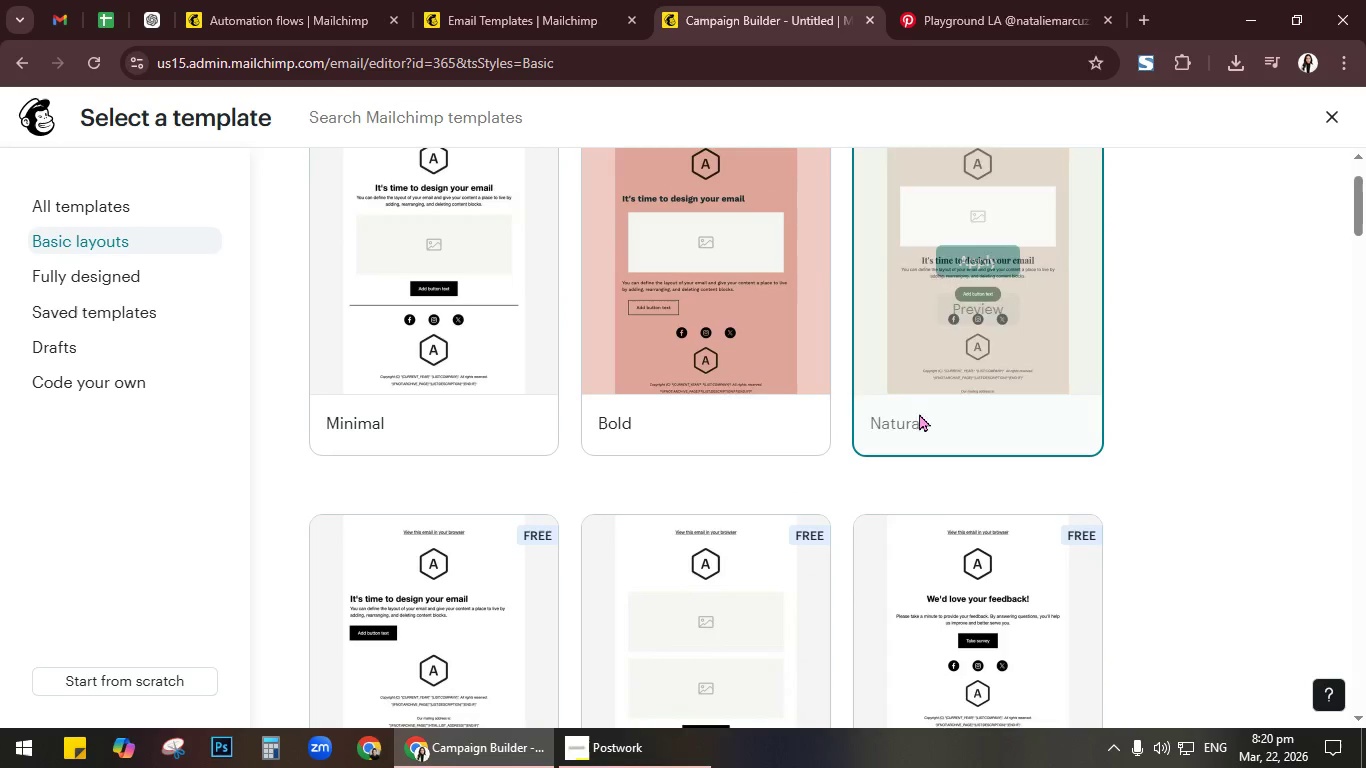 
scroll: coordinate [934, 415], scroll_direction: down, amount: 2.0
 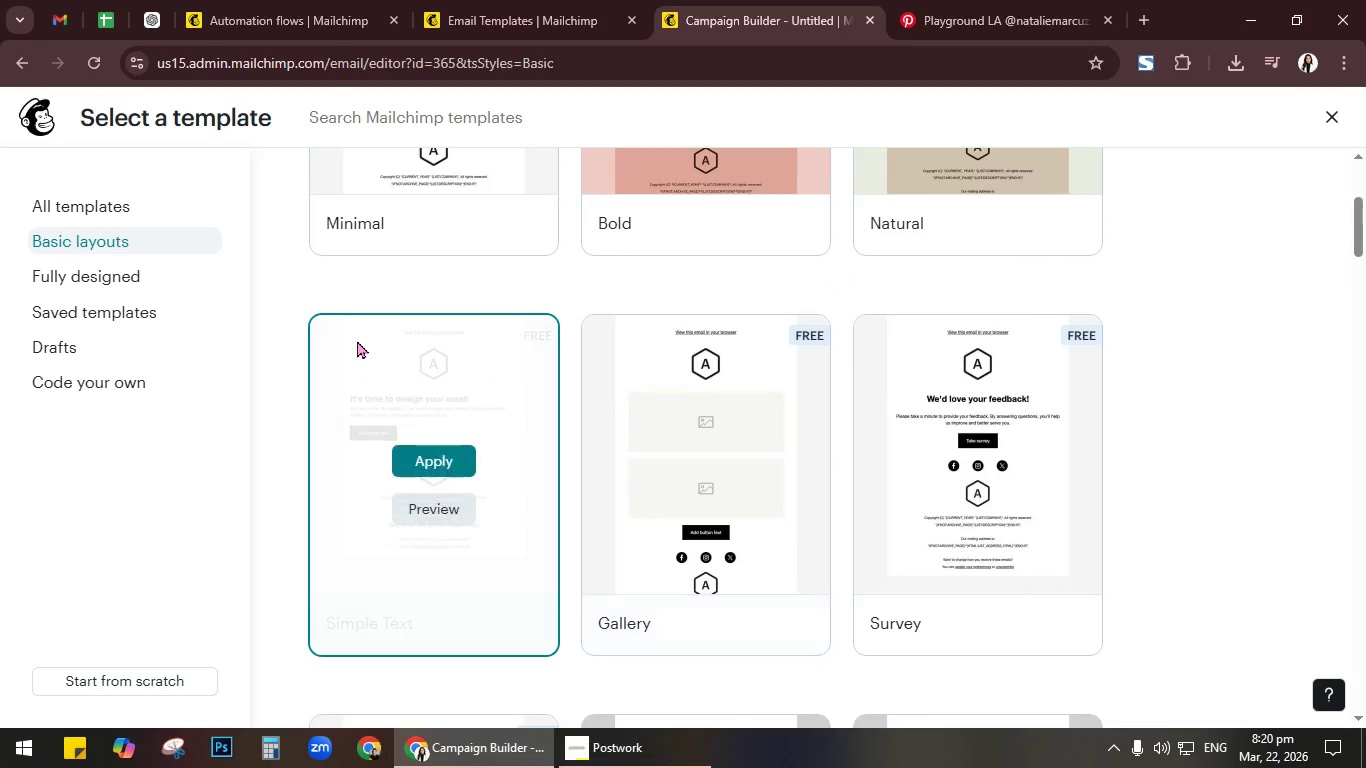 
scroll: coordinate [383, 325], scroll_direction: up, amount: 3.0
 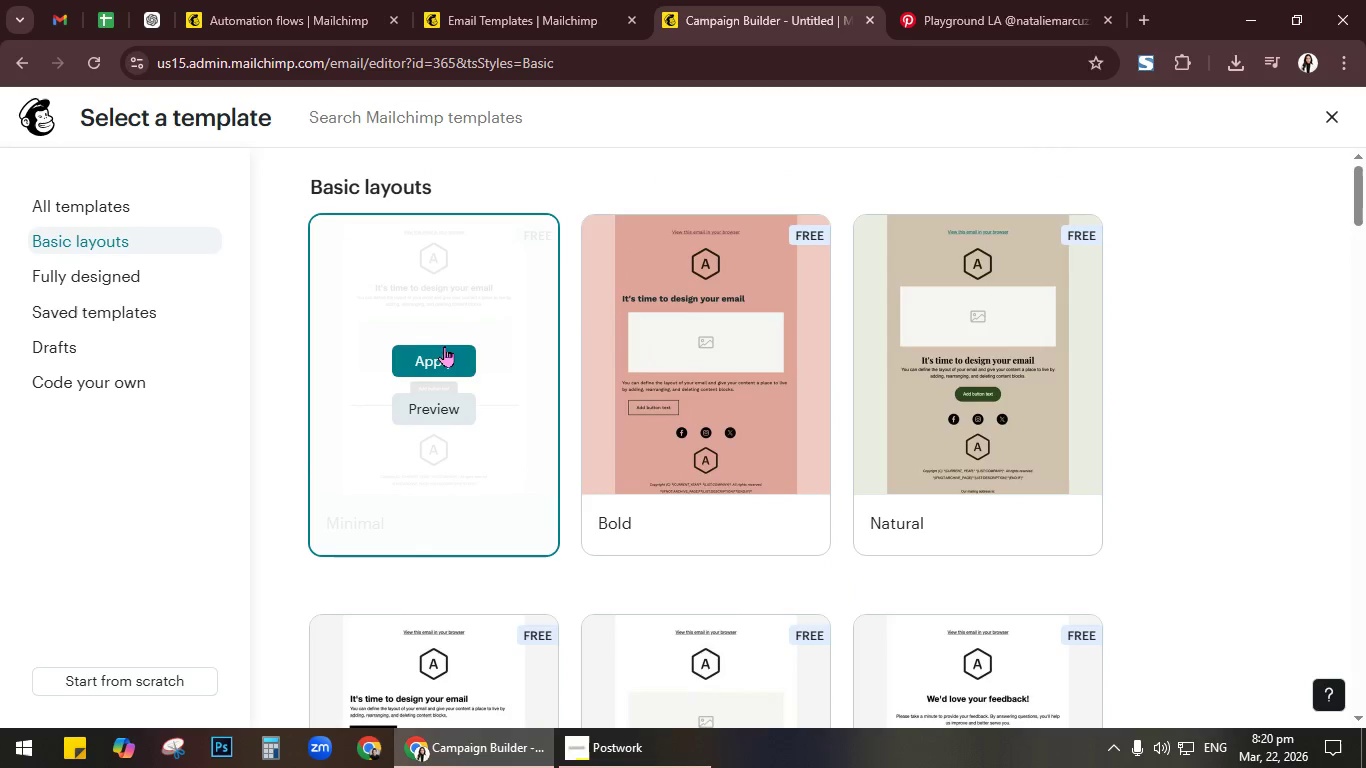 
left_click([444, 347])
 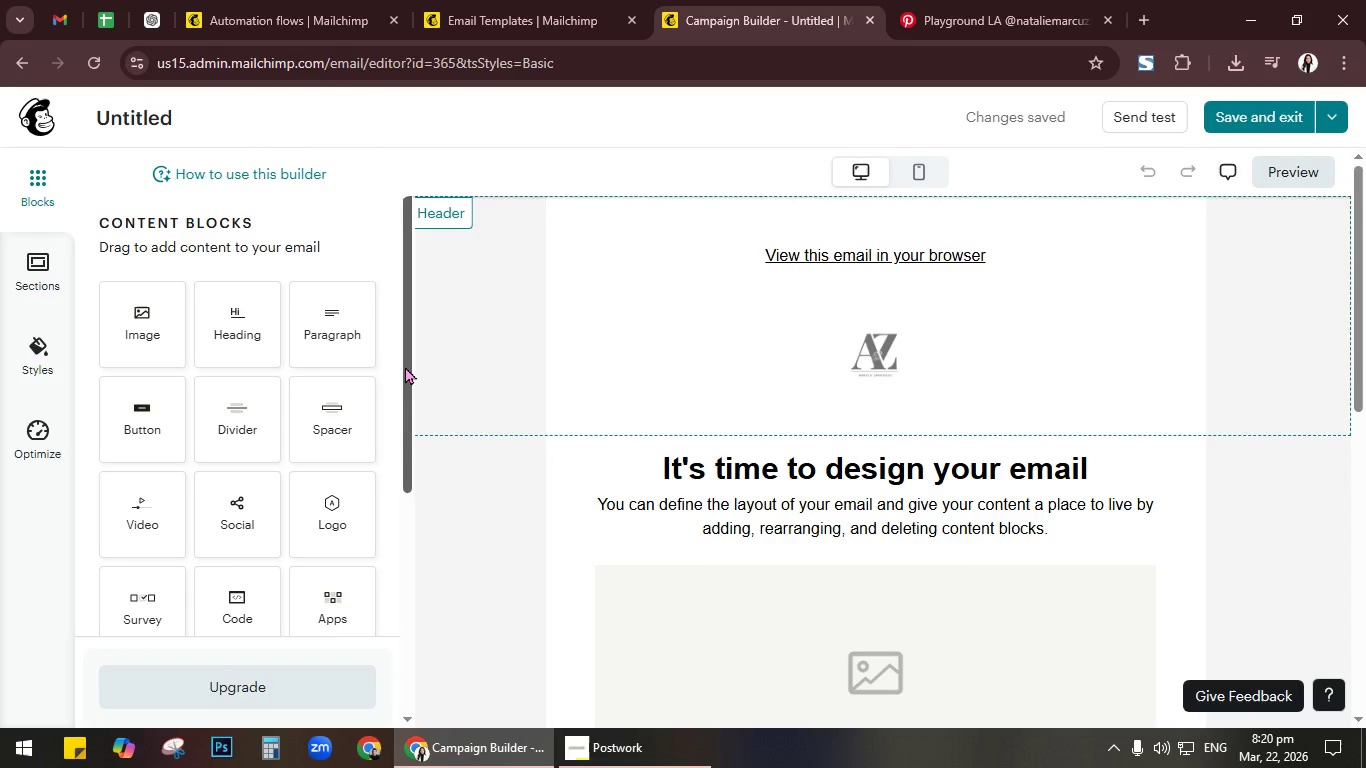 
wait(27.97)
 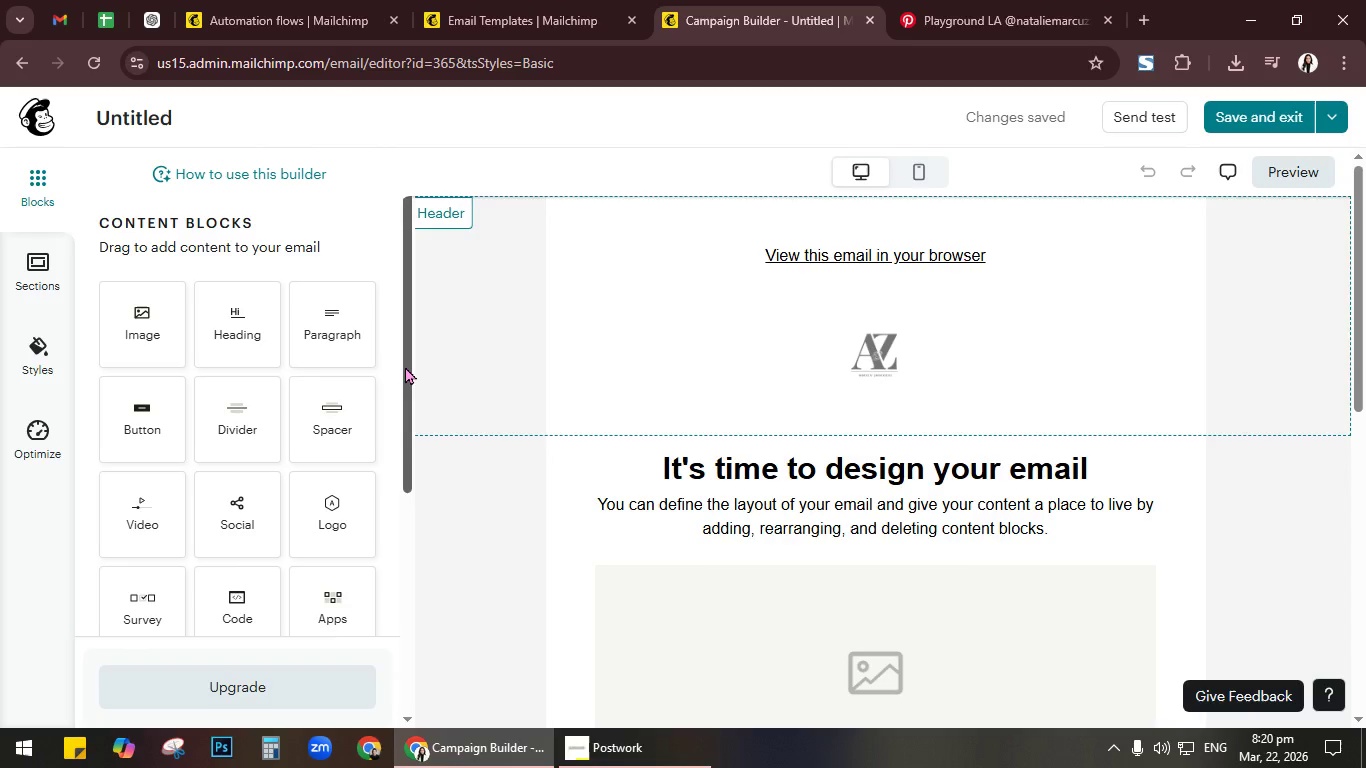 
left_click([1117, 260])
 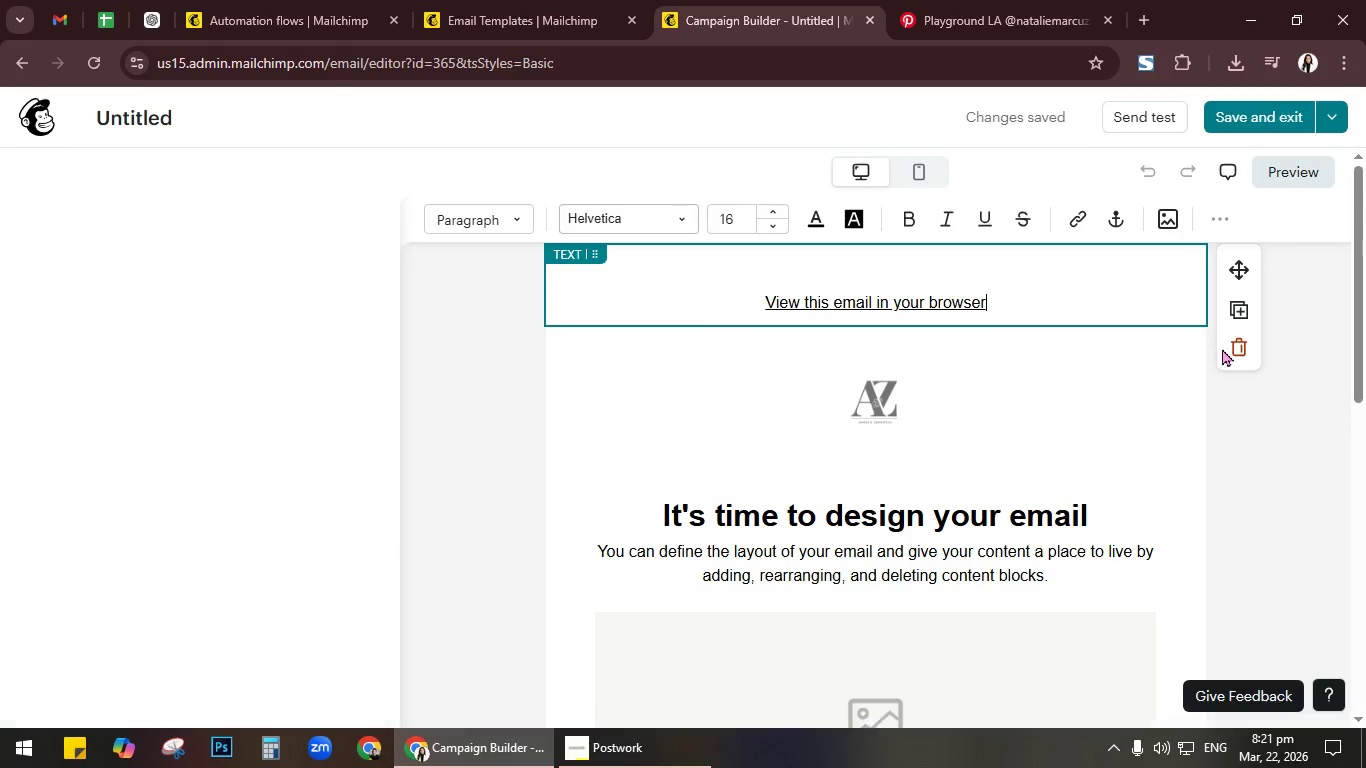 
left_click([1234, 343])
 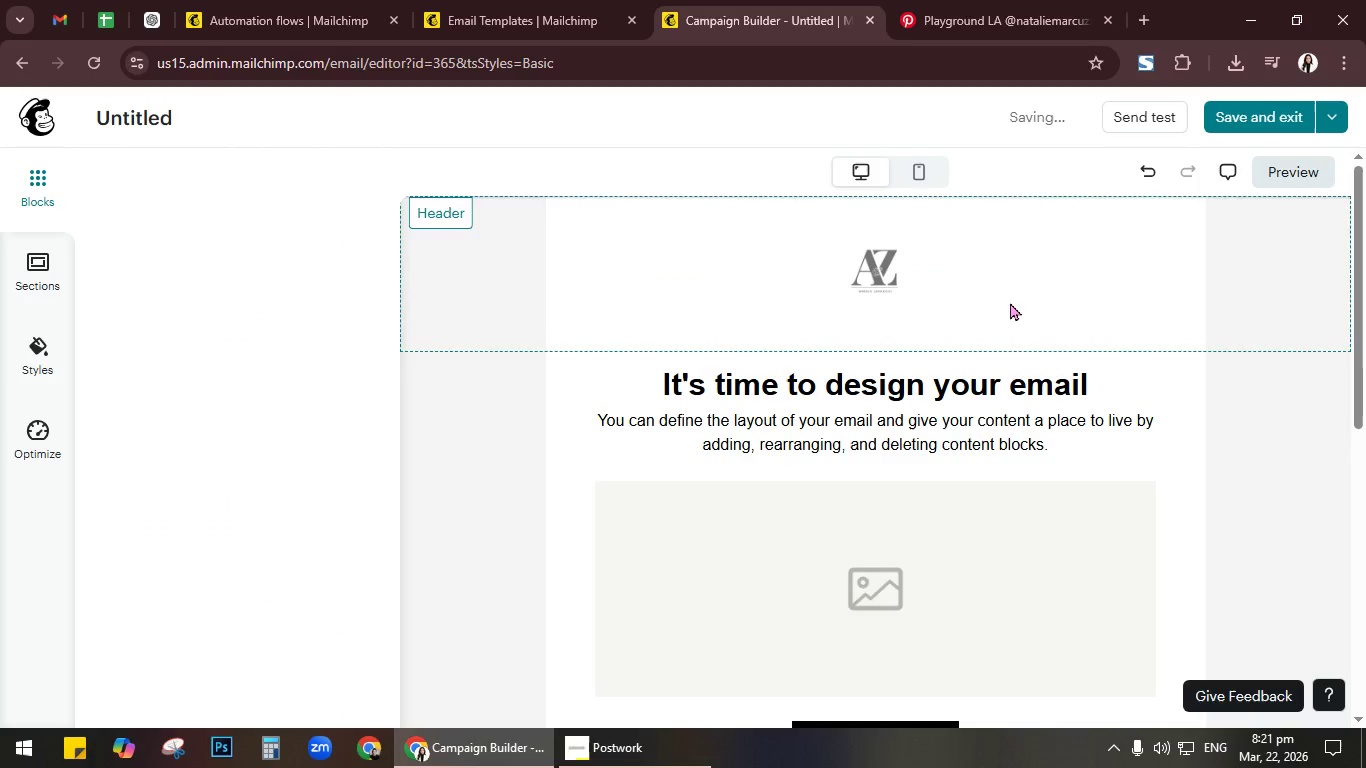 
left_click([941, 270])
 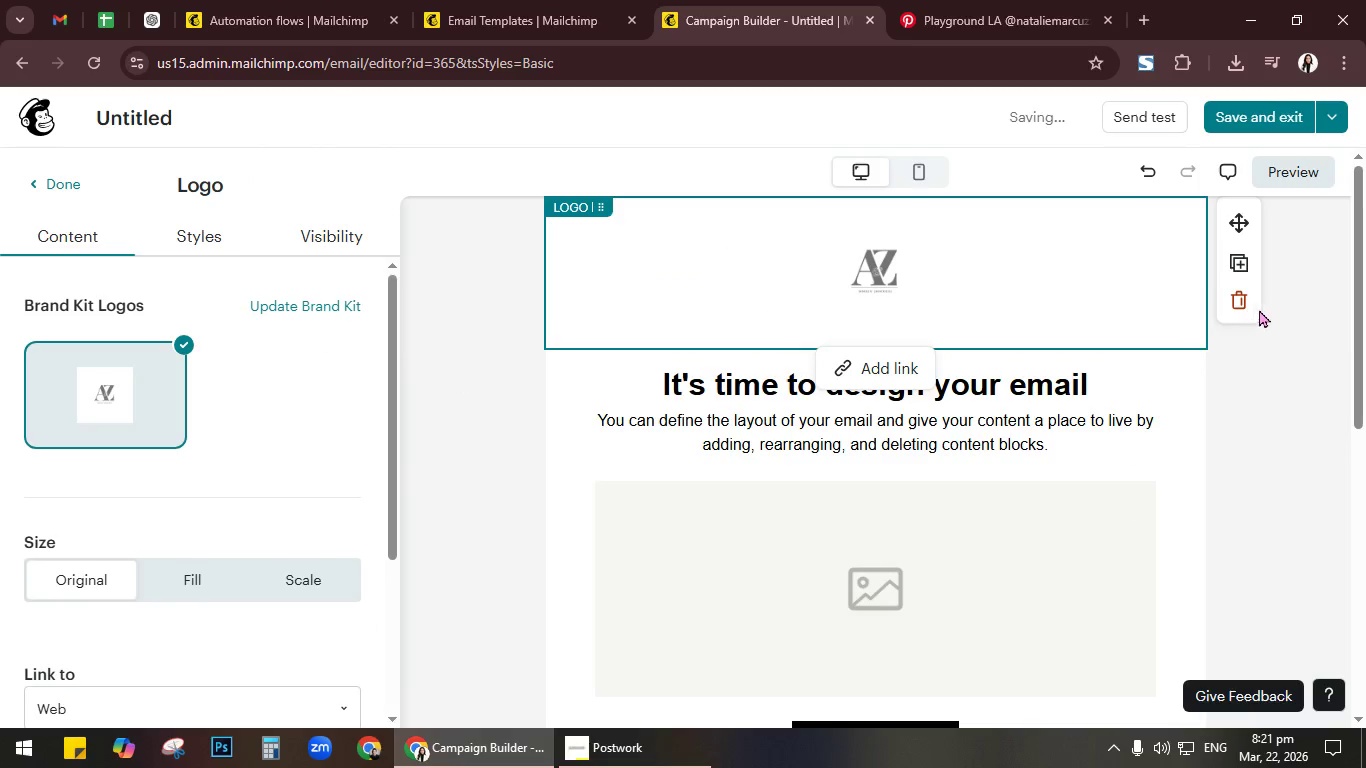 
left_click([1255, 307])
 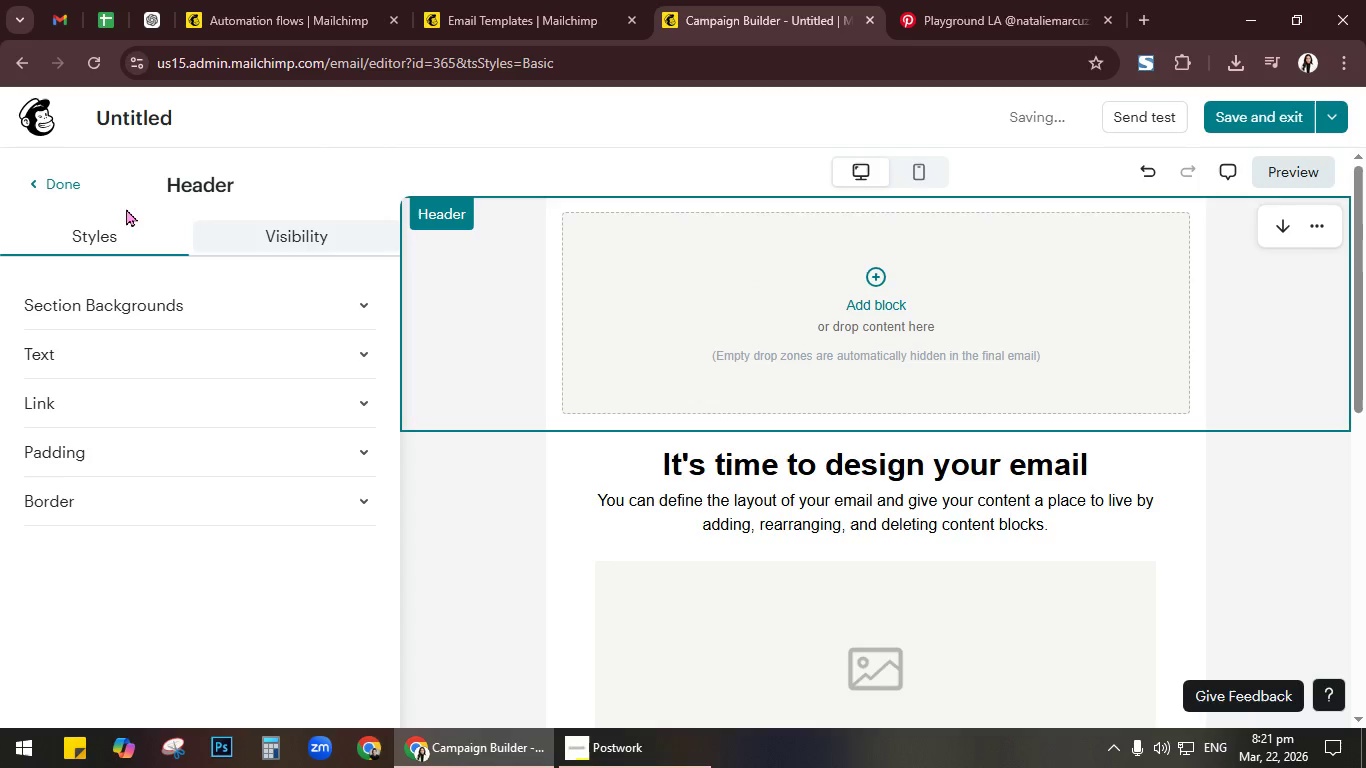 
left_click([66, 187])
 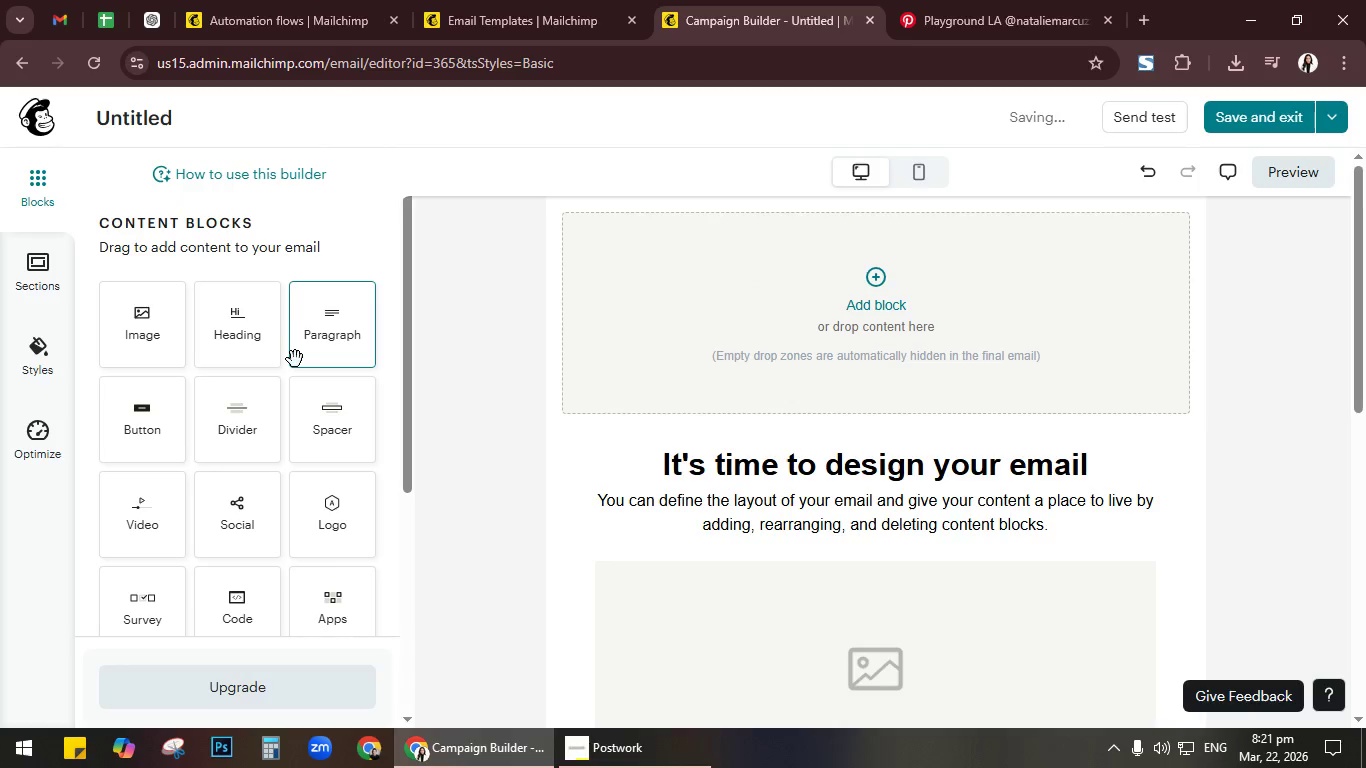 
left_click([330, 518])
 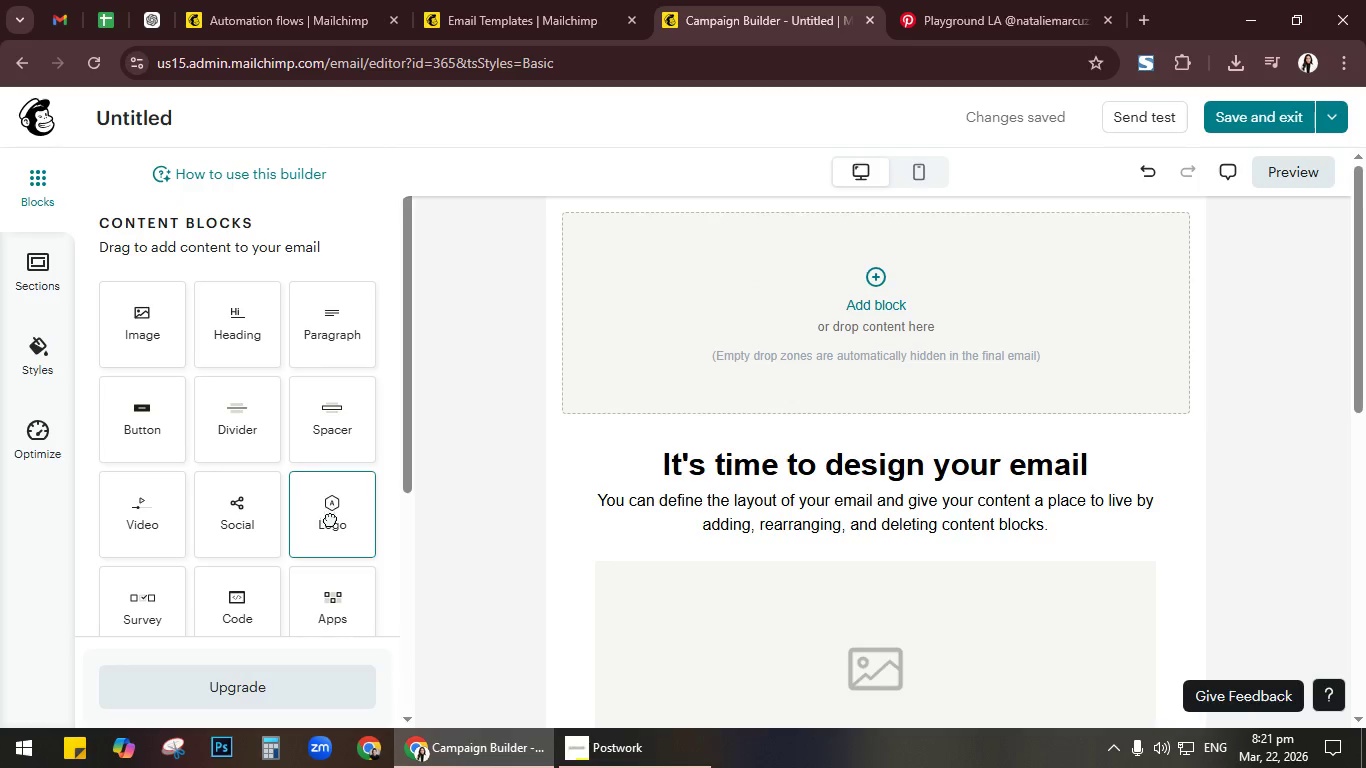 
left_click_drag(start_coordinate=[330, 519], to_coordinate=[923, 307])
 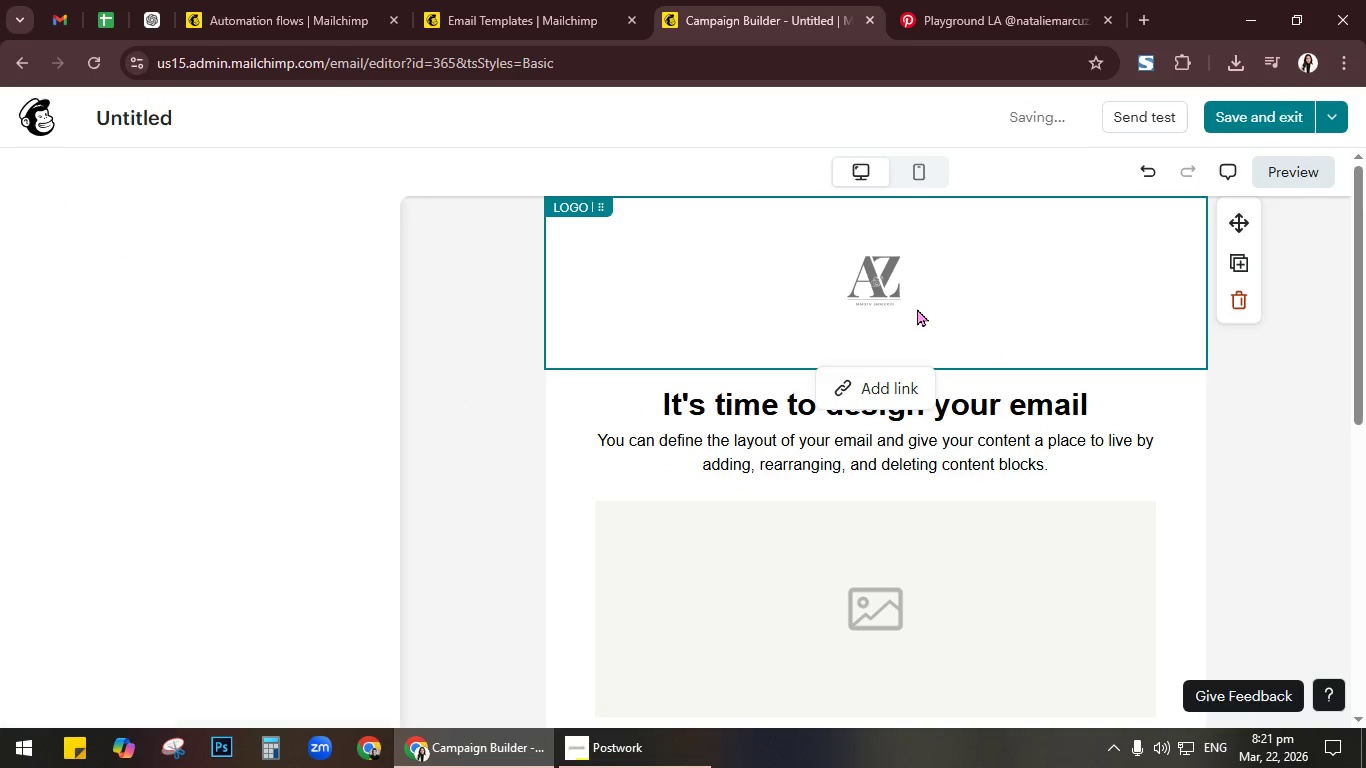 
left_click([889, 300])
 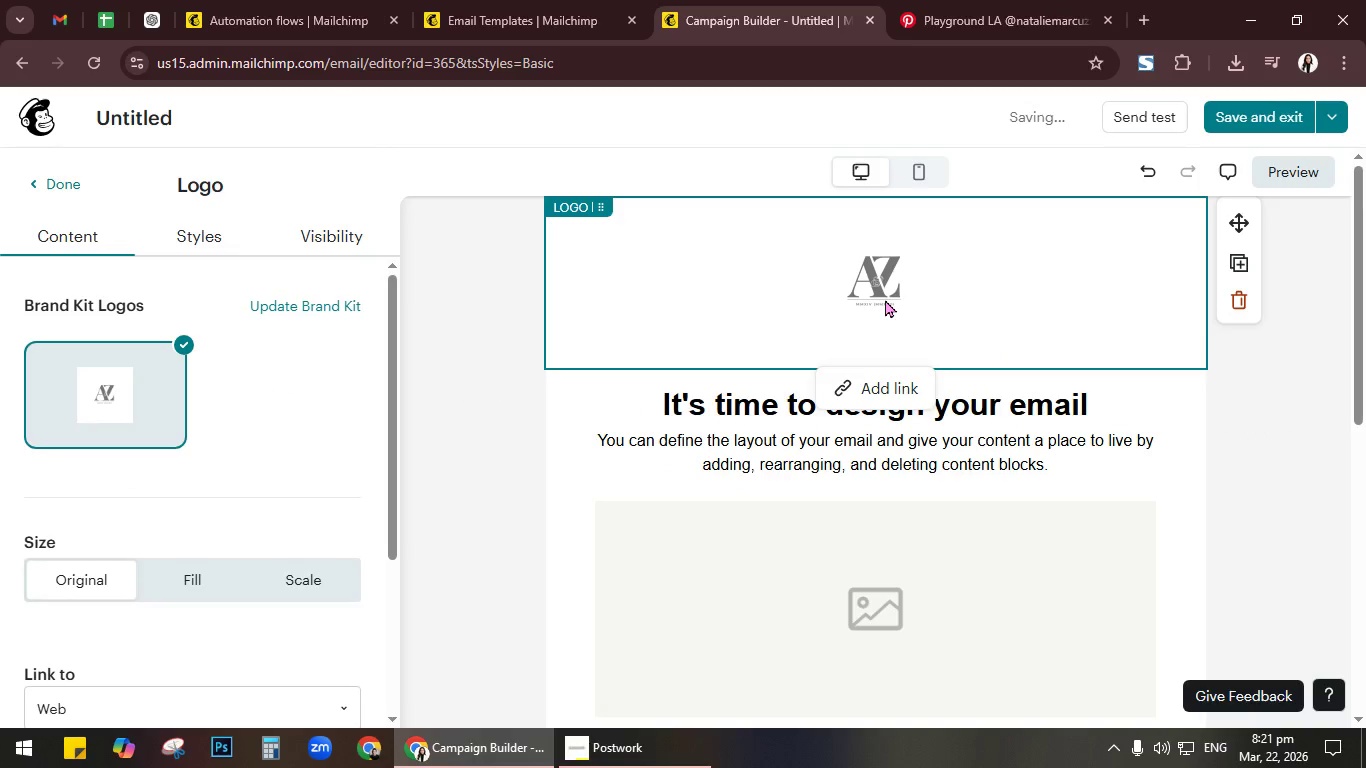 
left_click([865, 291])
 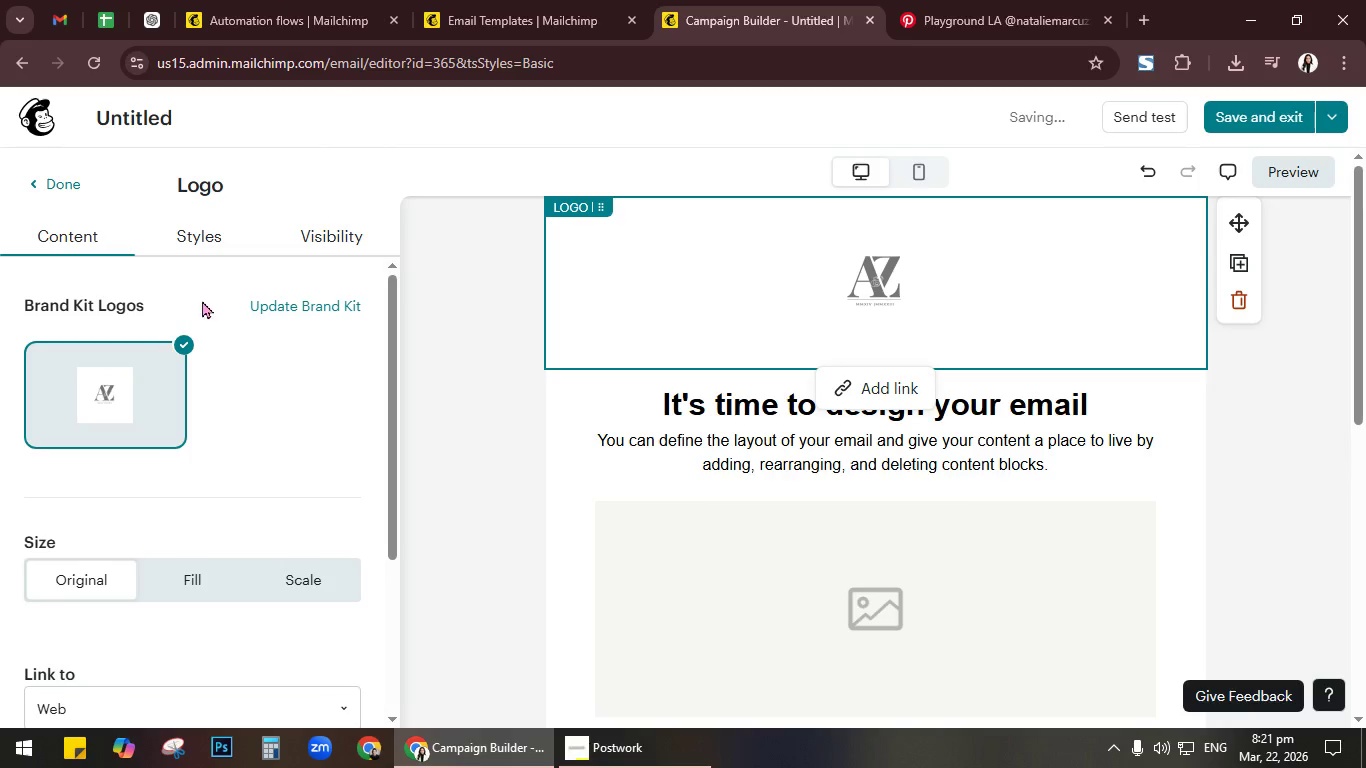 
left_click([216, 235])
 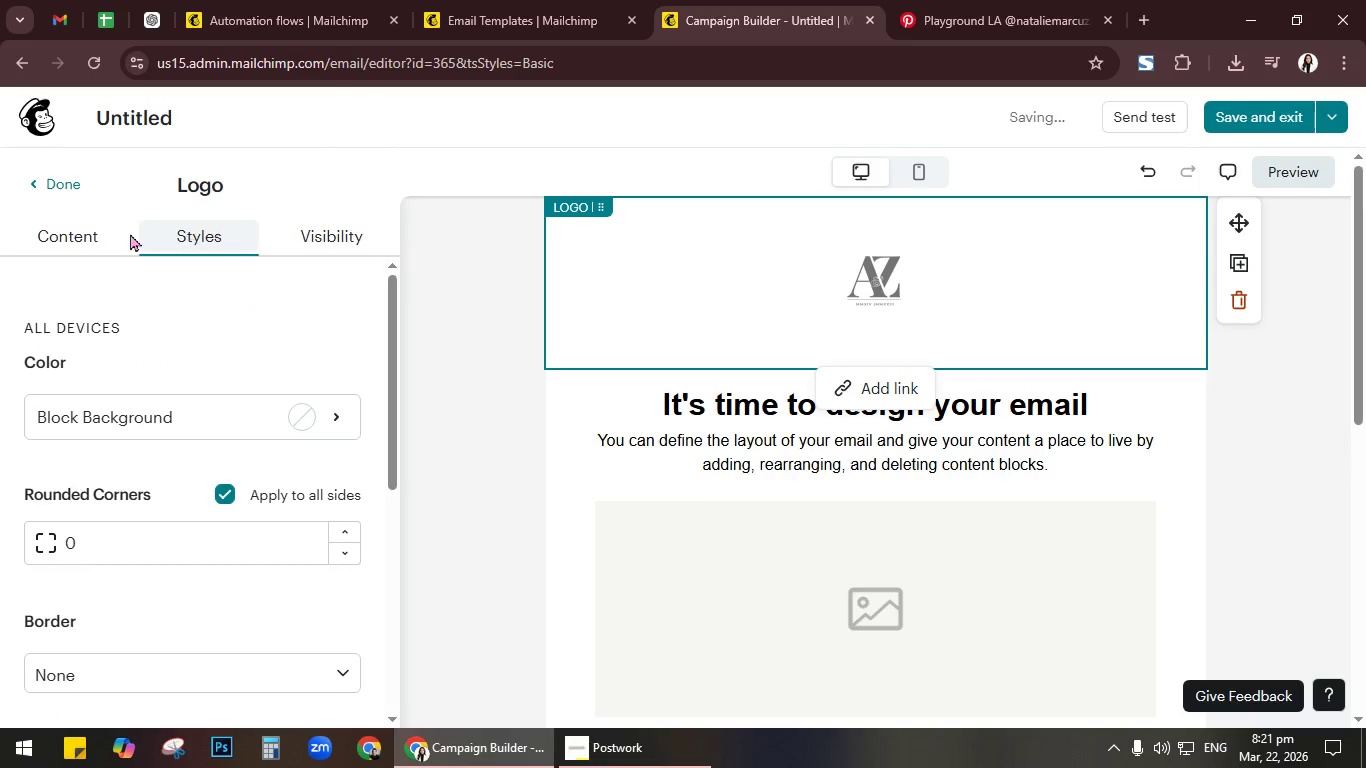 
left_click([98, 233])
 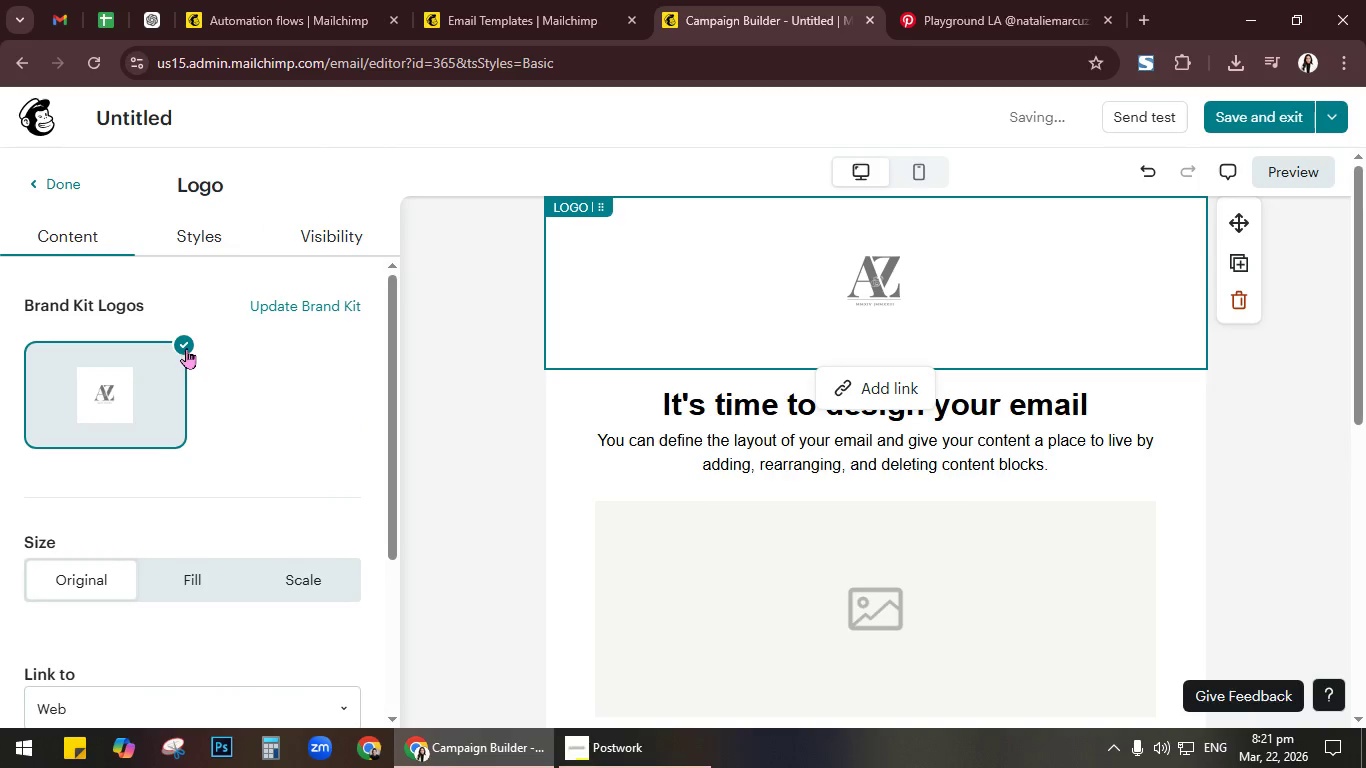 
left_click([182, 340])
 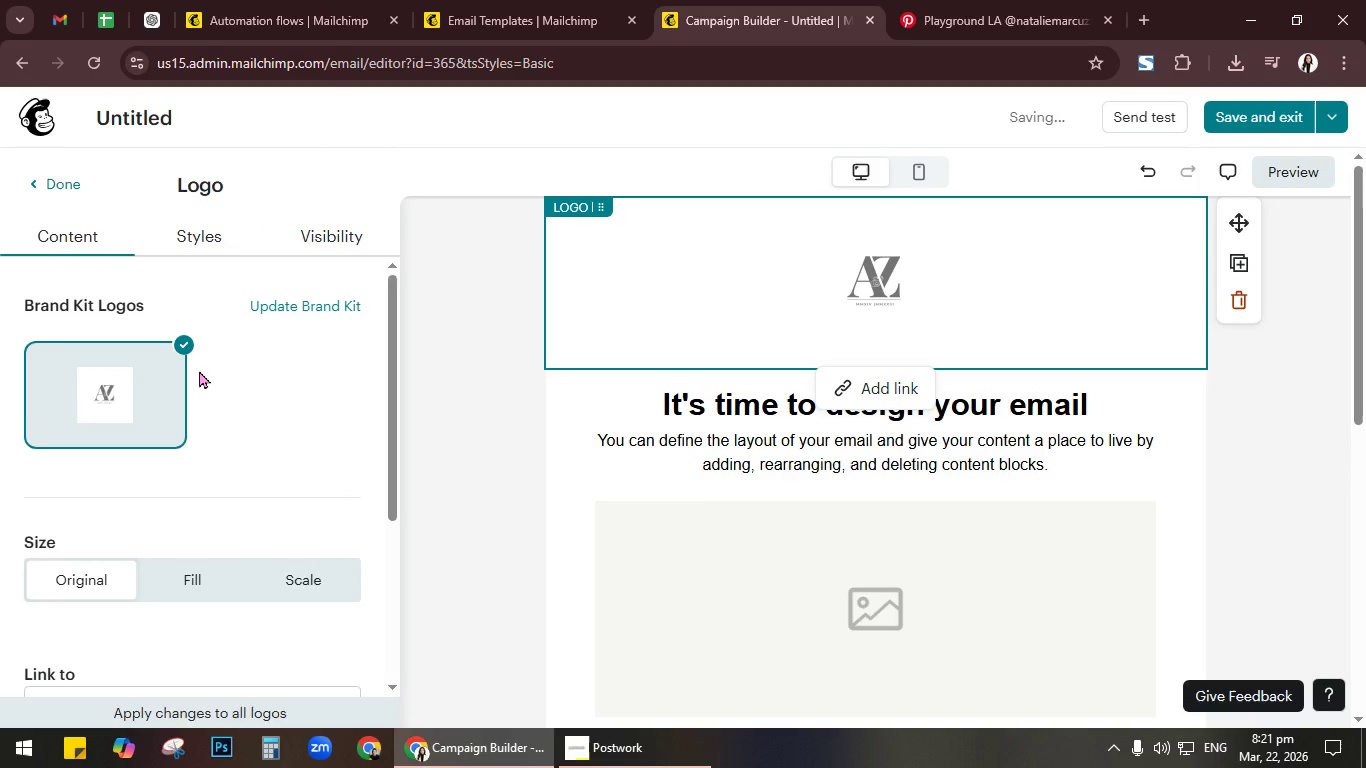 
scroll: coordinate [235, 382], scroll_direction: down, amount: 5.0
 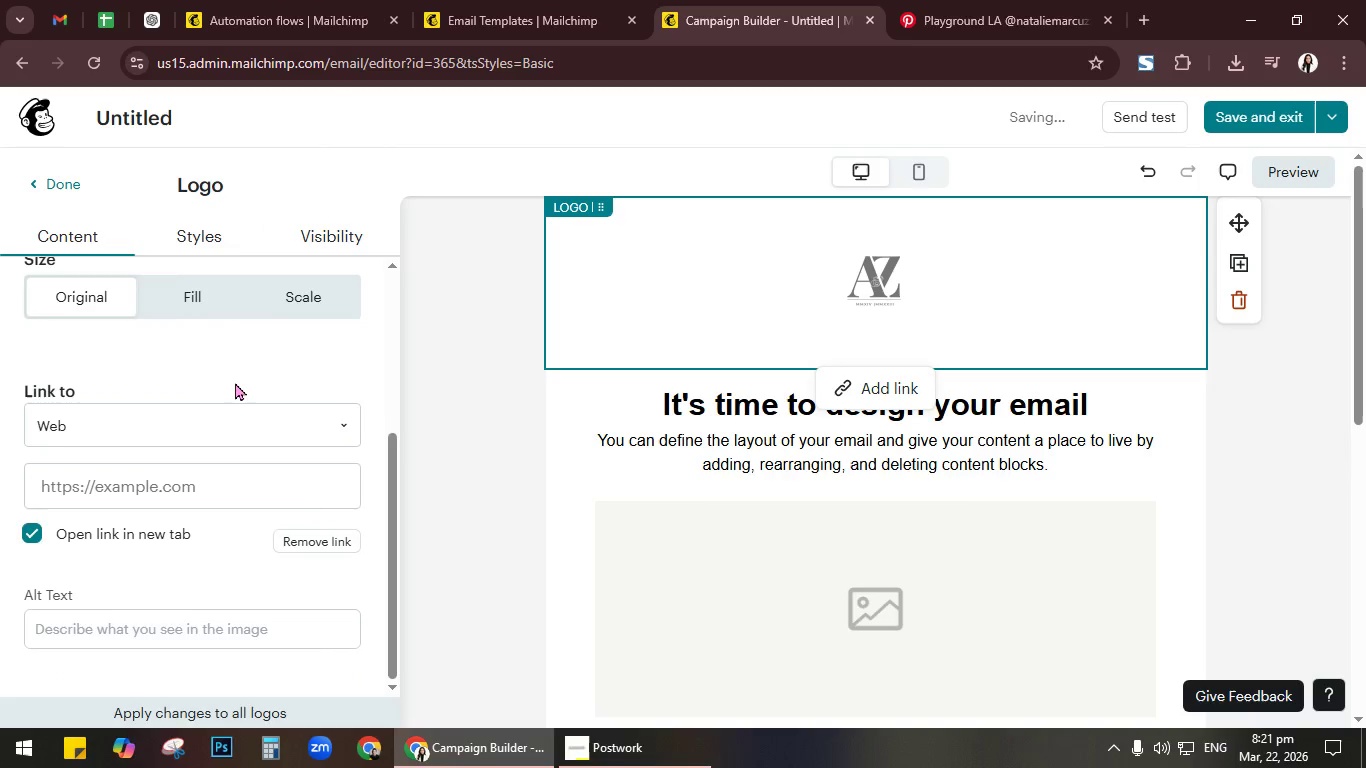 
left_click([141, 383])
 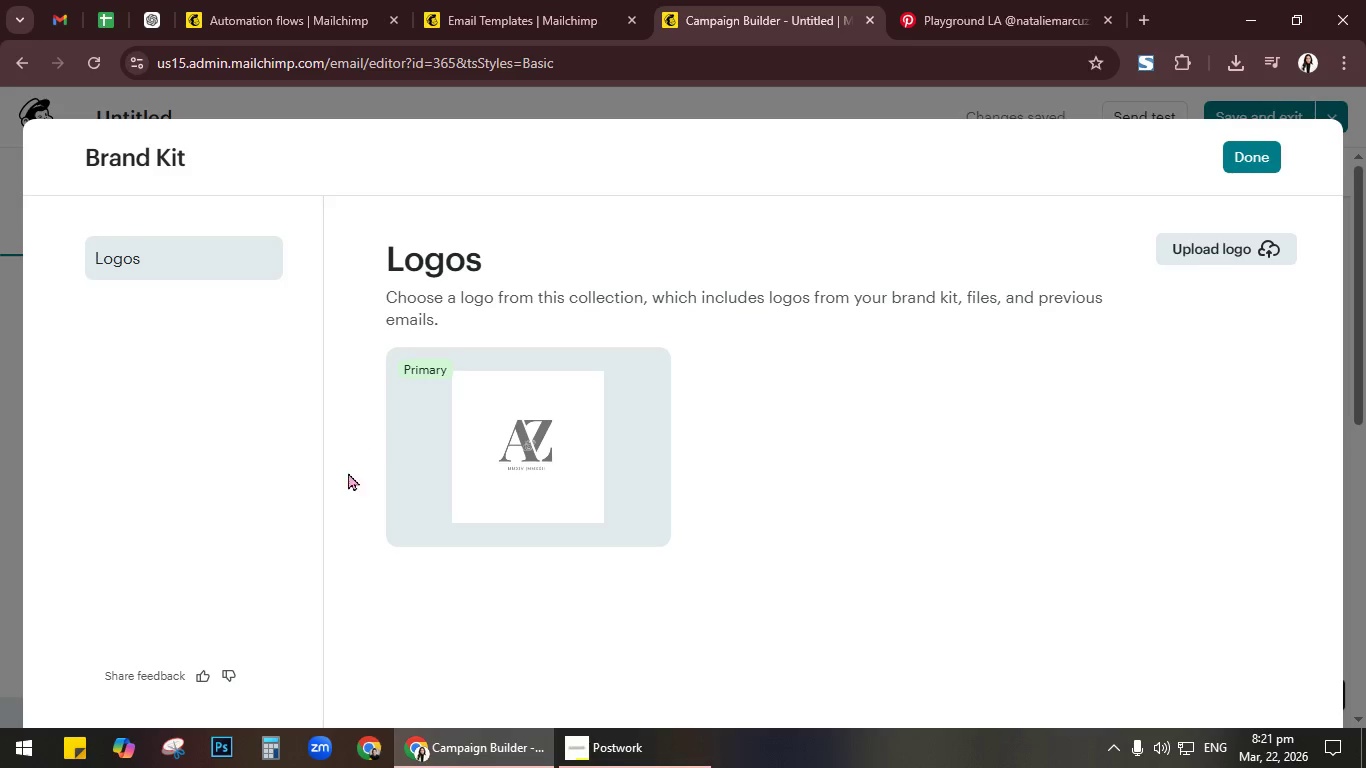 
scroll: coordinate [235, 382], scroll_direction: up, amount: 4.0
 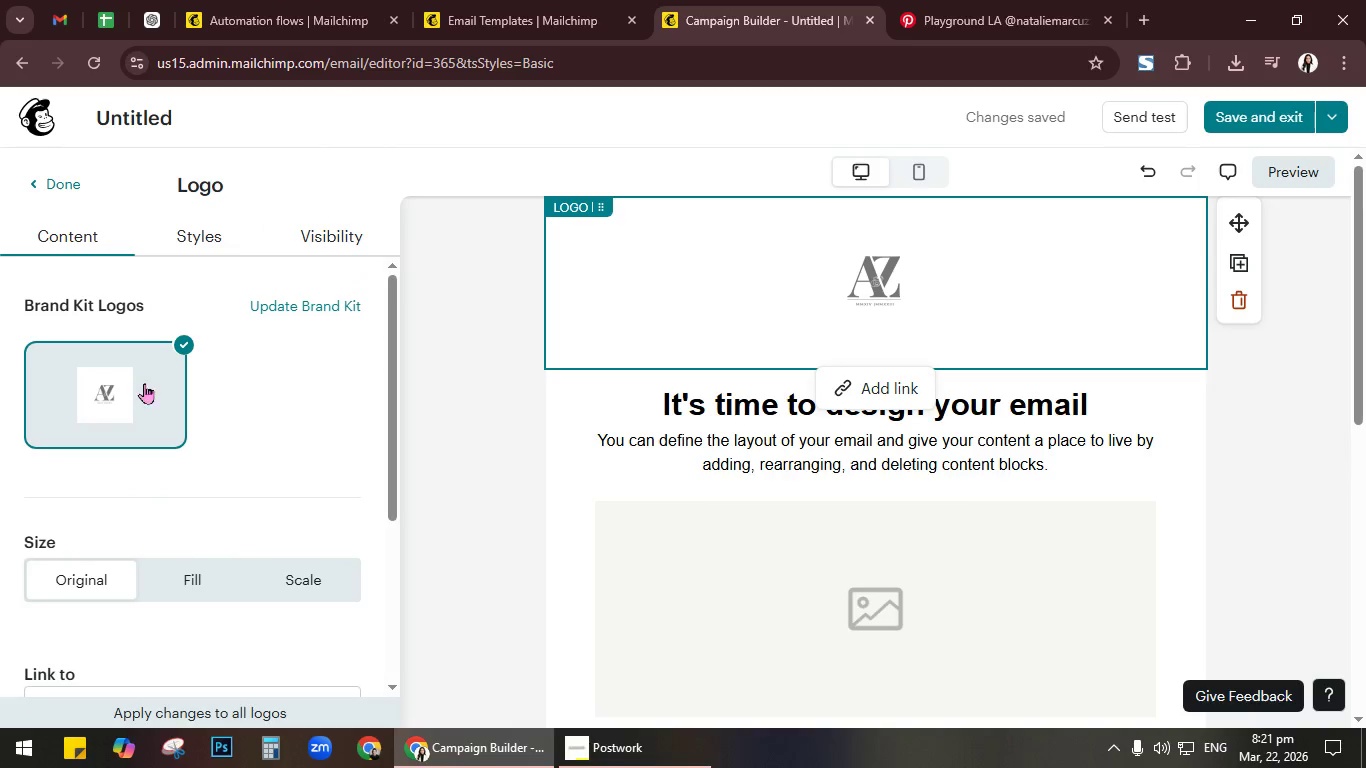 
left_click([648, 387])
 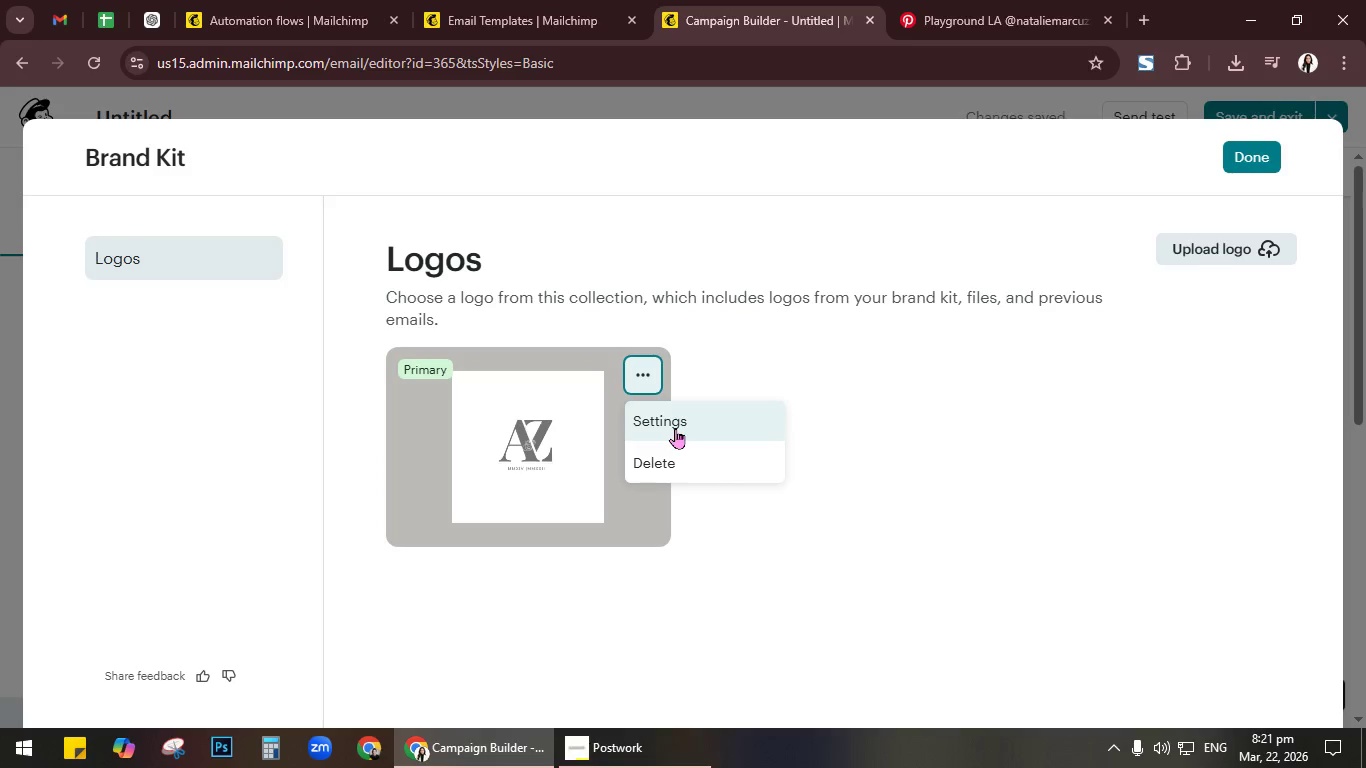 
left_click([675, 428])
 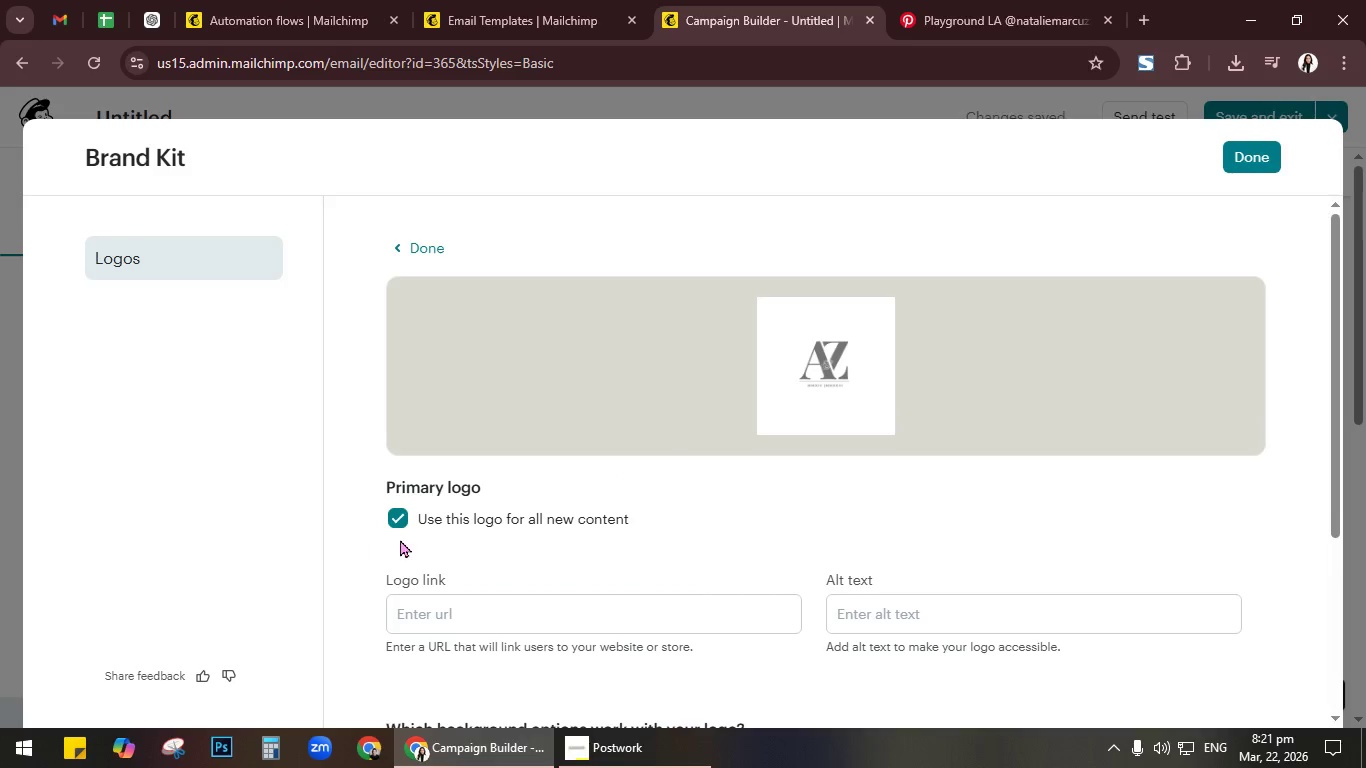 
double_click([396, 511])
 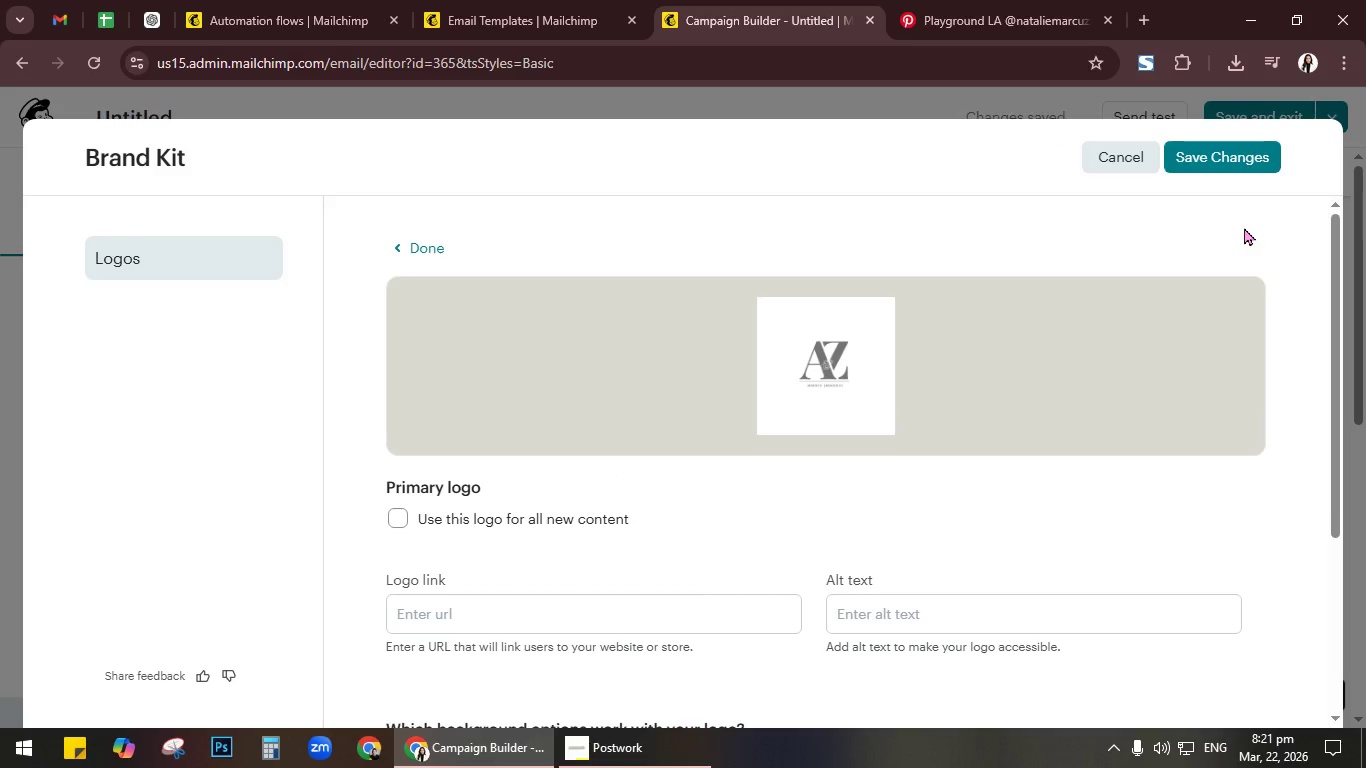 
left_click([1254, 157])
 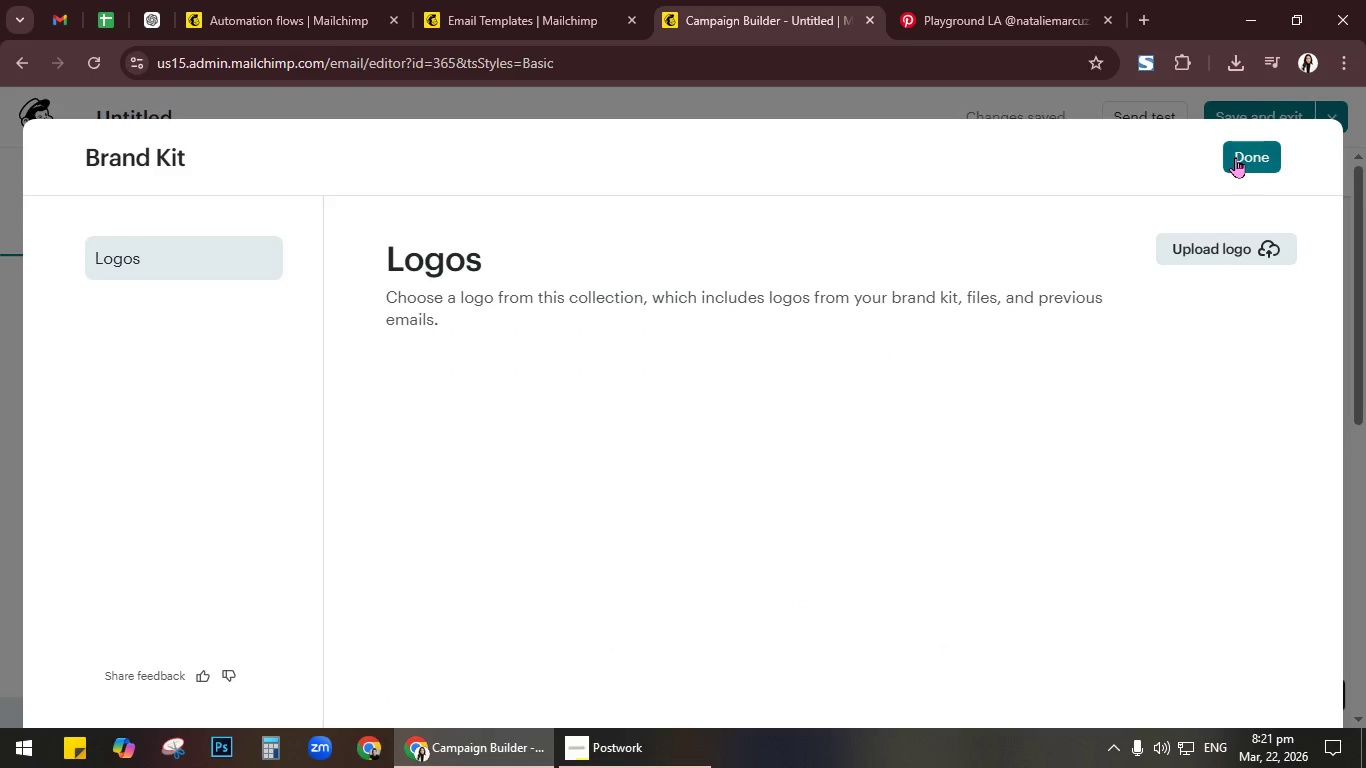 
mouse_move([1213, 164])
 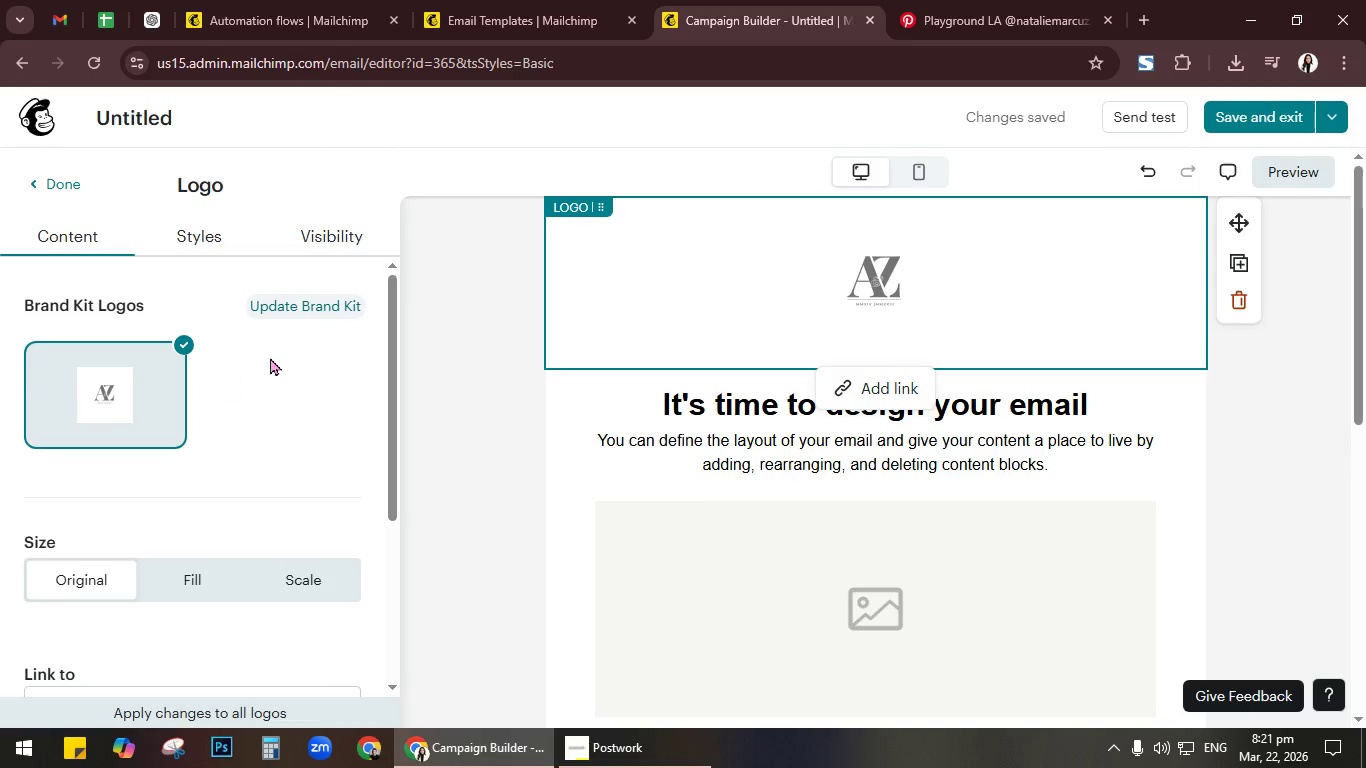 
left_click([864, 266])
 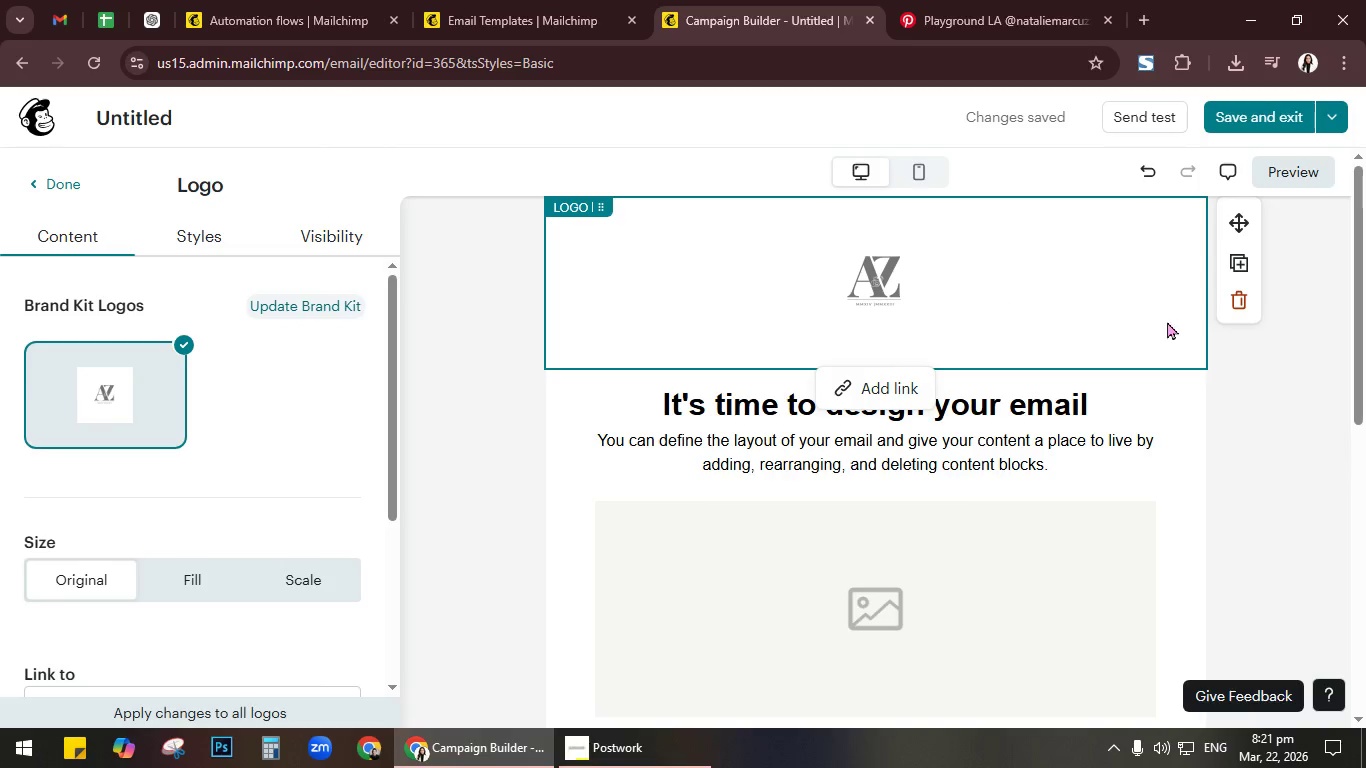 
left_click([1250, 311])
 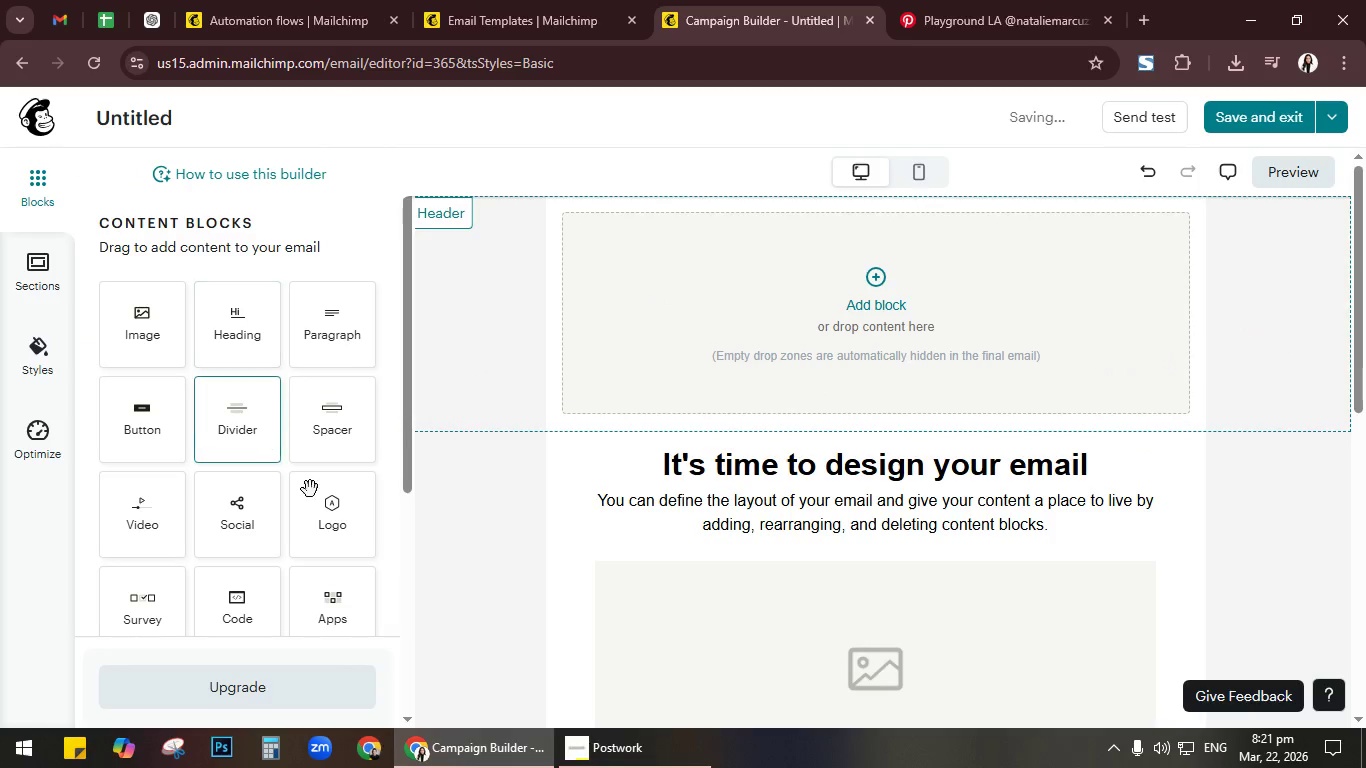 
left_click_drag(start_coordinate=[347, 556], to_coordinate=[886, 334])
 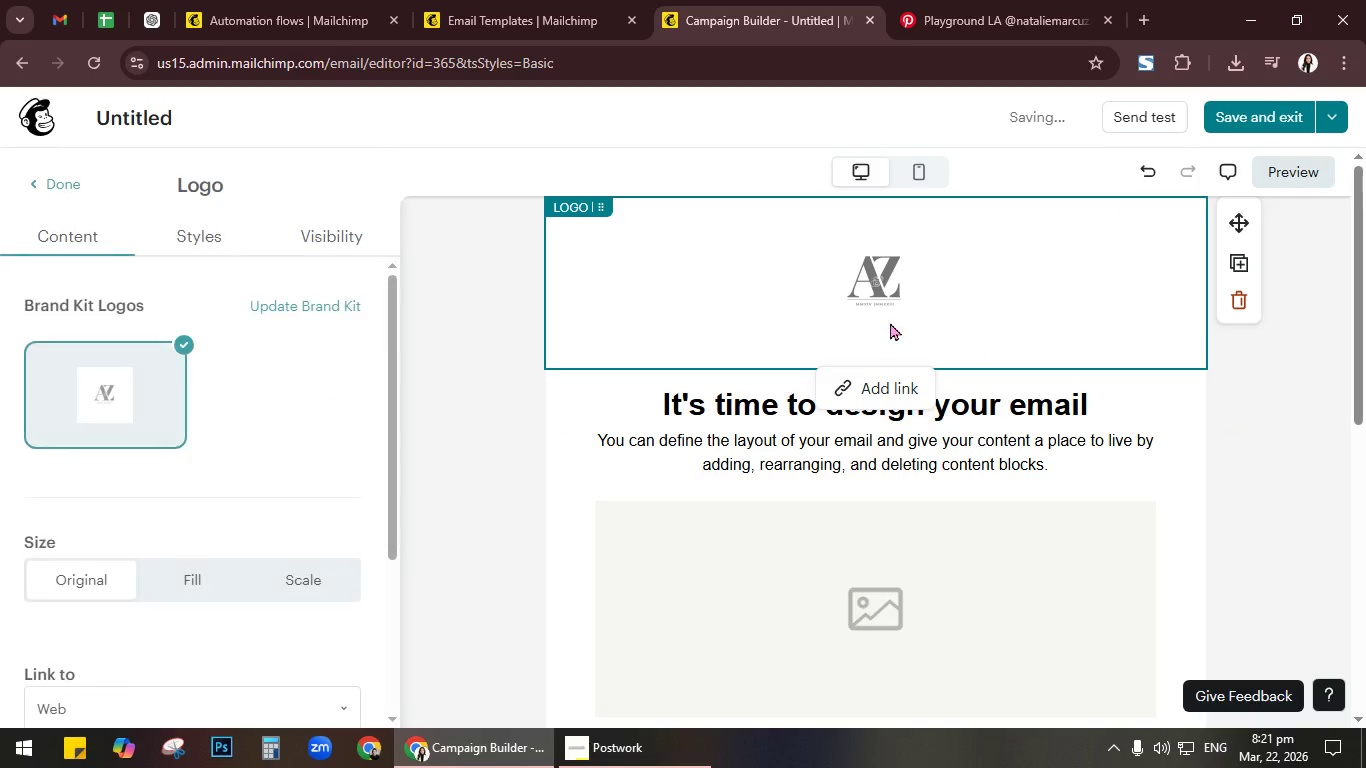 
left_click([891, 313])
 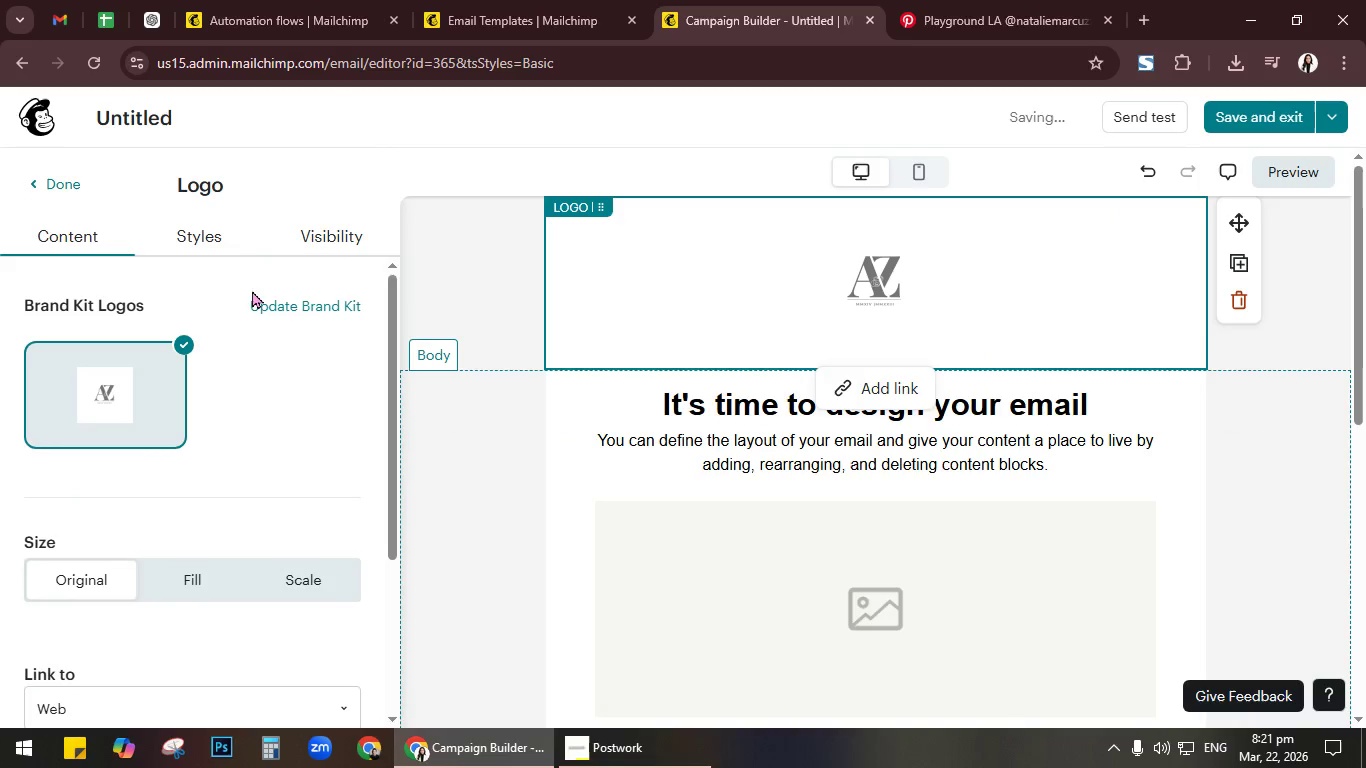 
left_click([207, 238])
 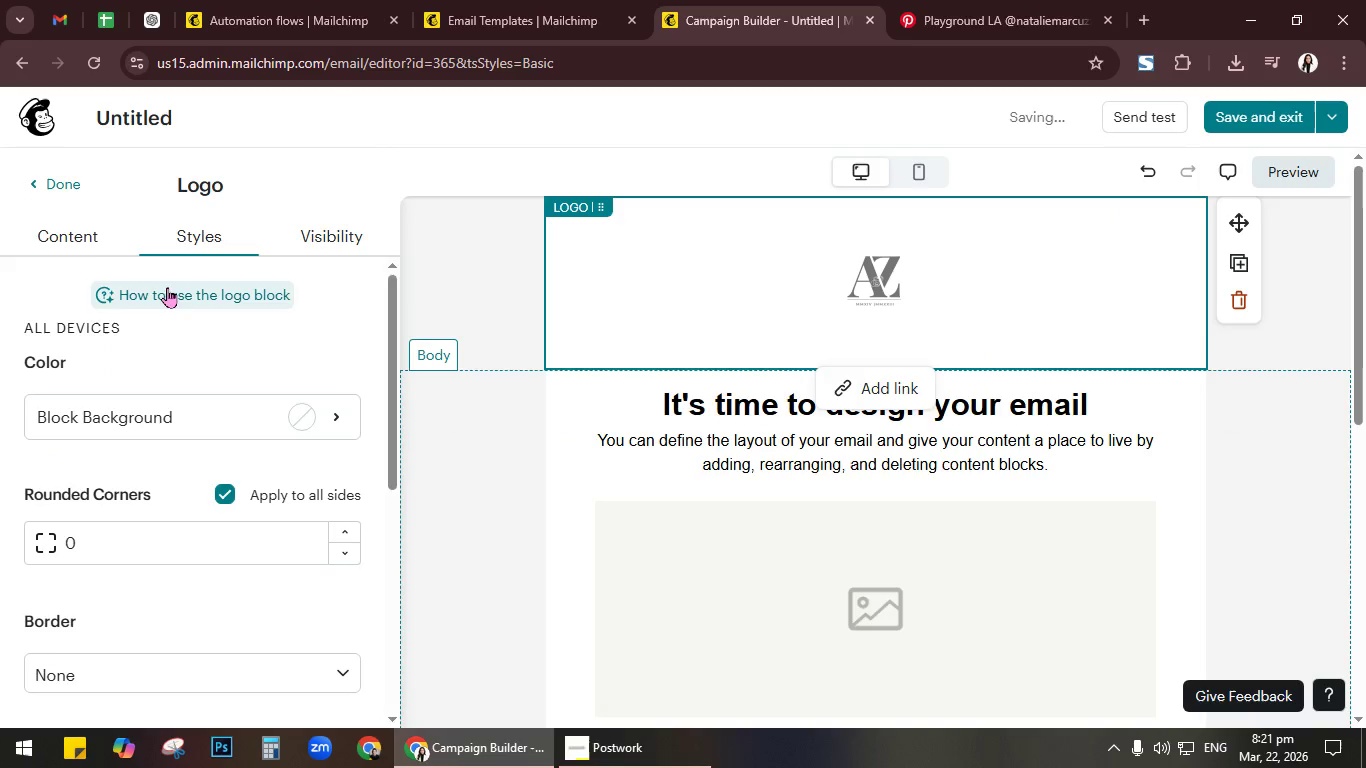 
left_click([97, 236])
 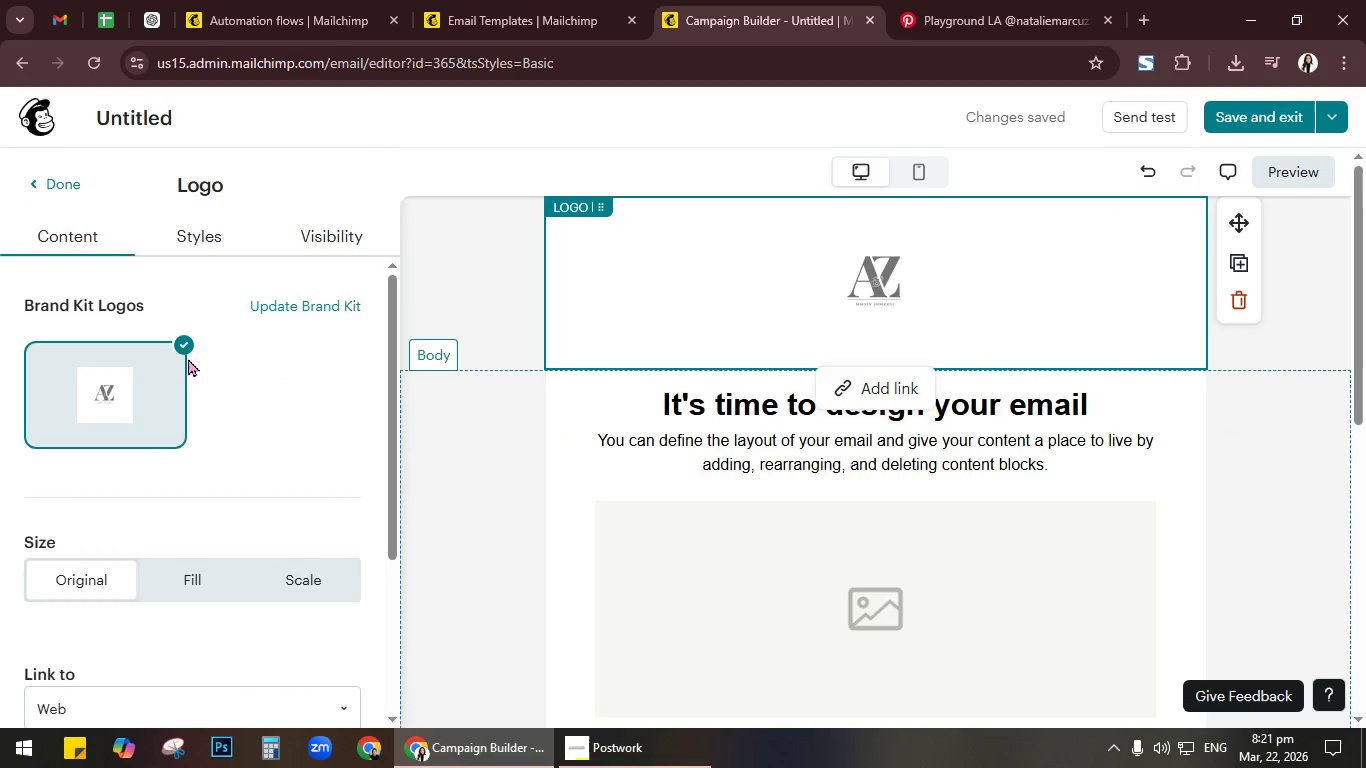 
left_click([188, 347])
 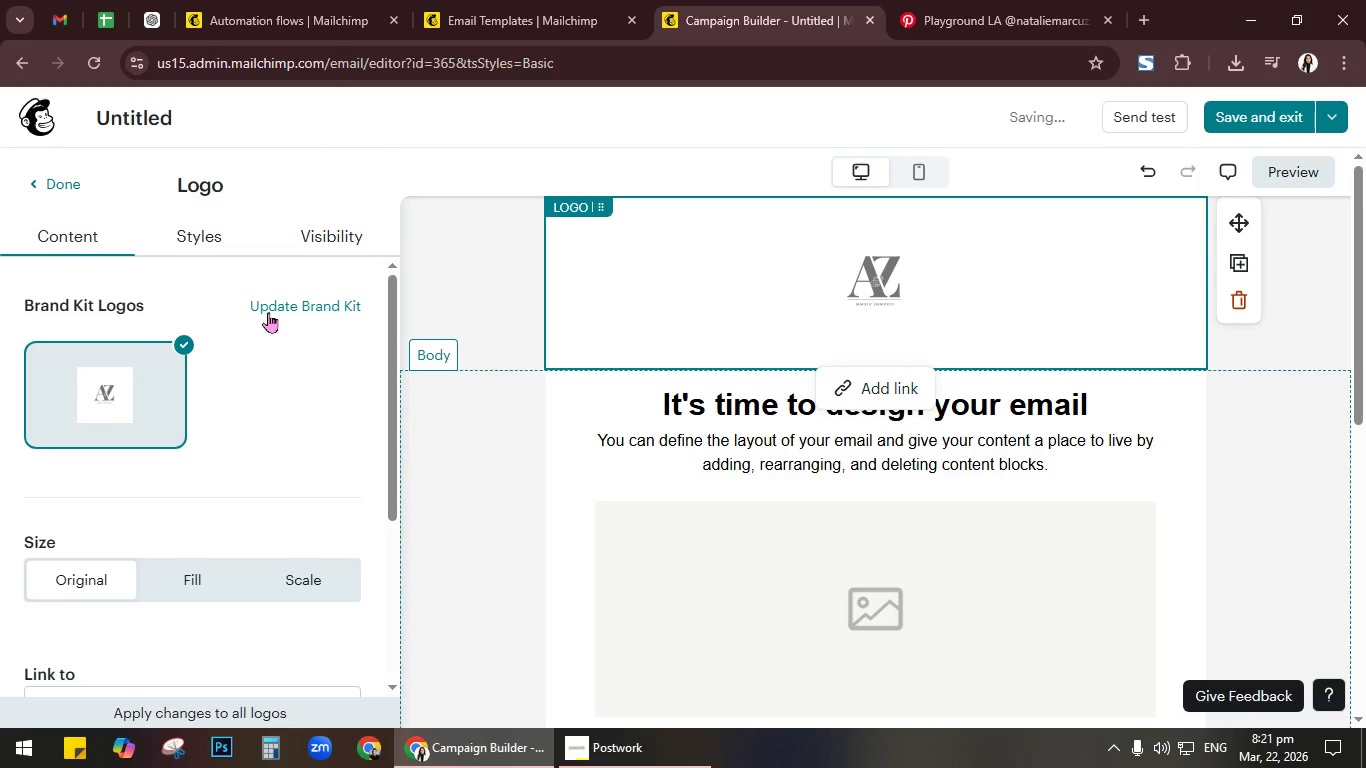 
left_click([275, 304])
 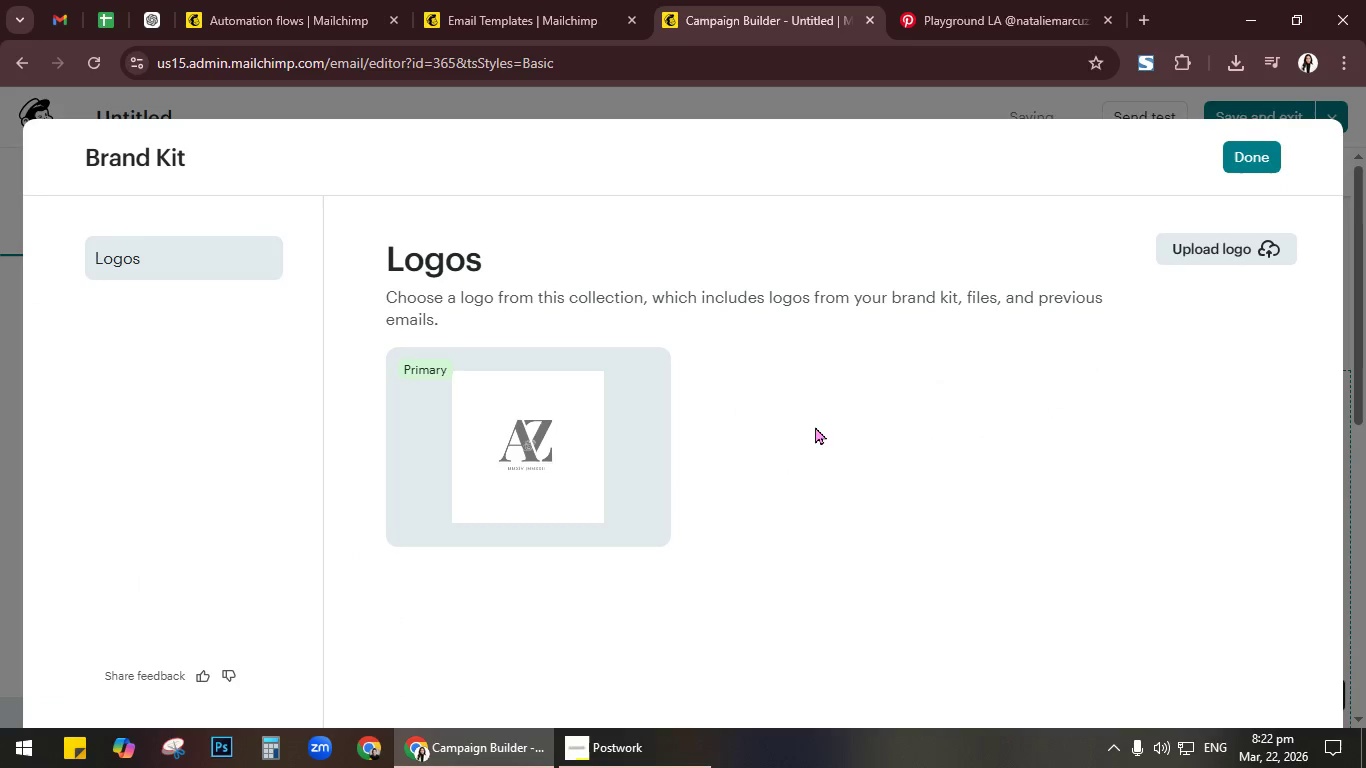 
scroll: coordinate [818, 422], scroll_direction: down, amount: 1.0
 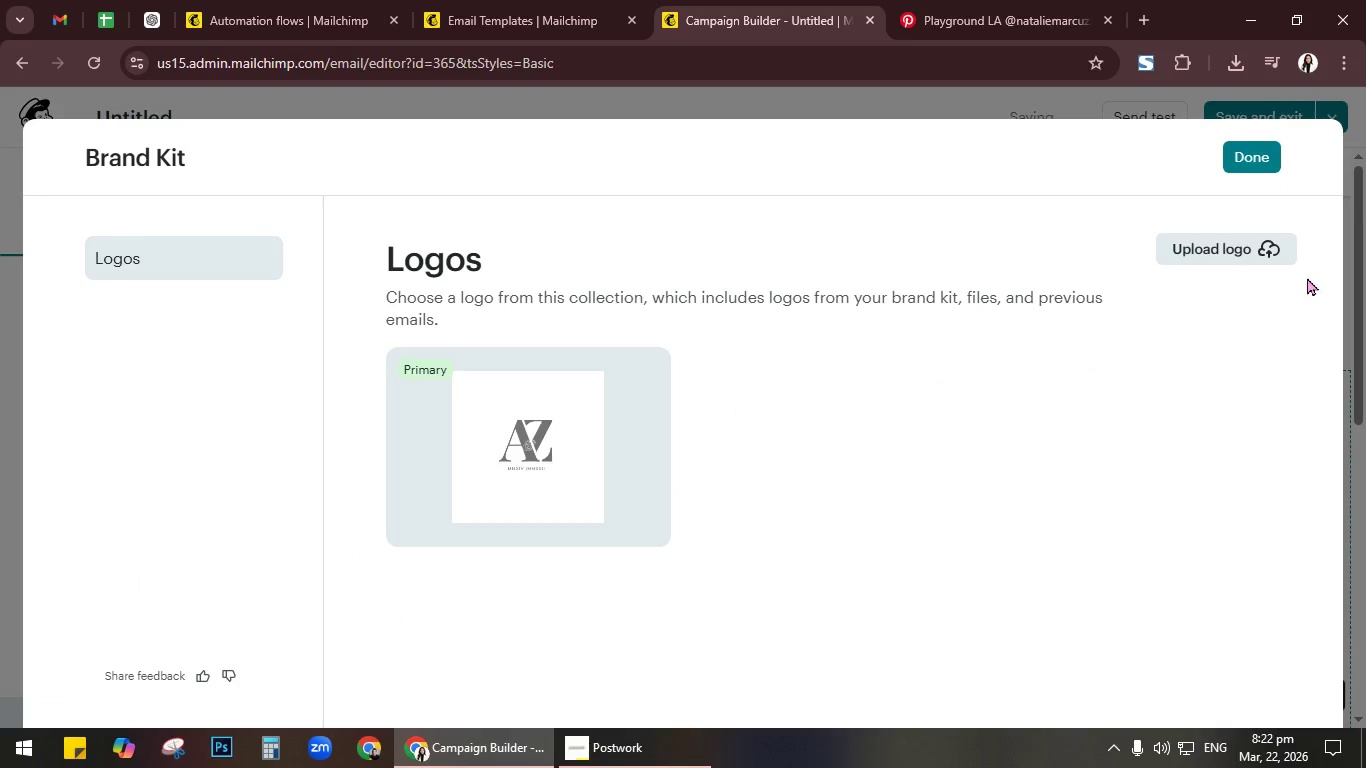 
left_click([1264, 249])
 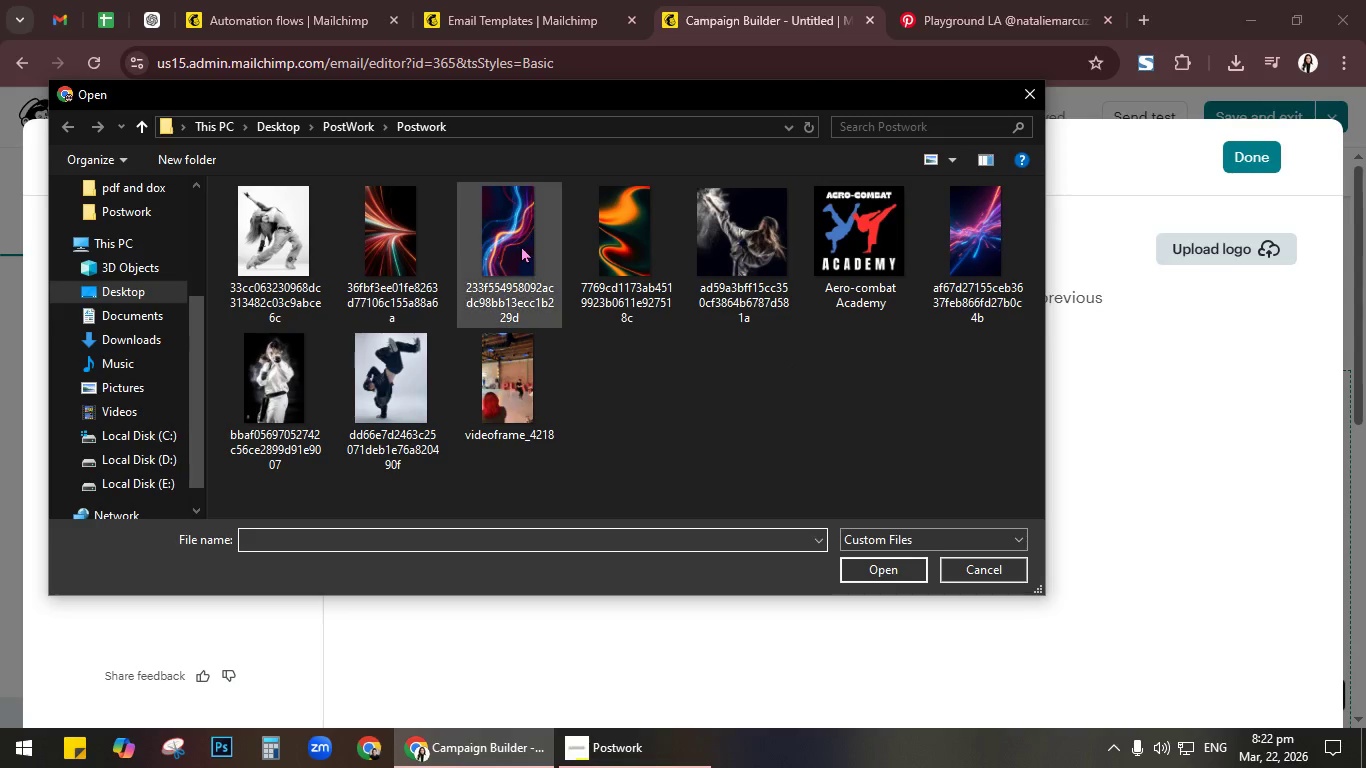 
left_click([857, 217])
 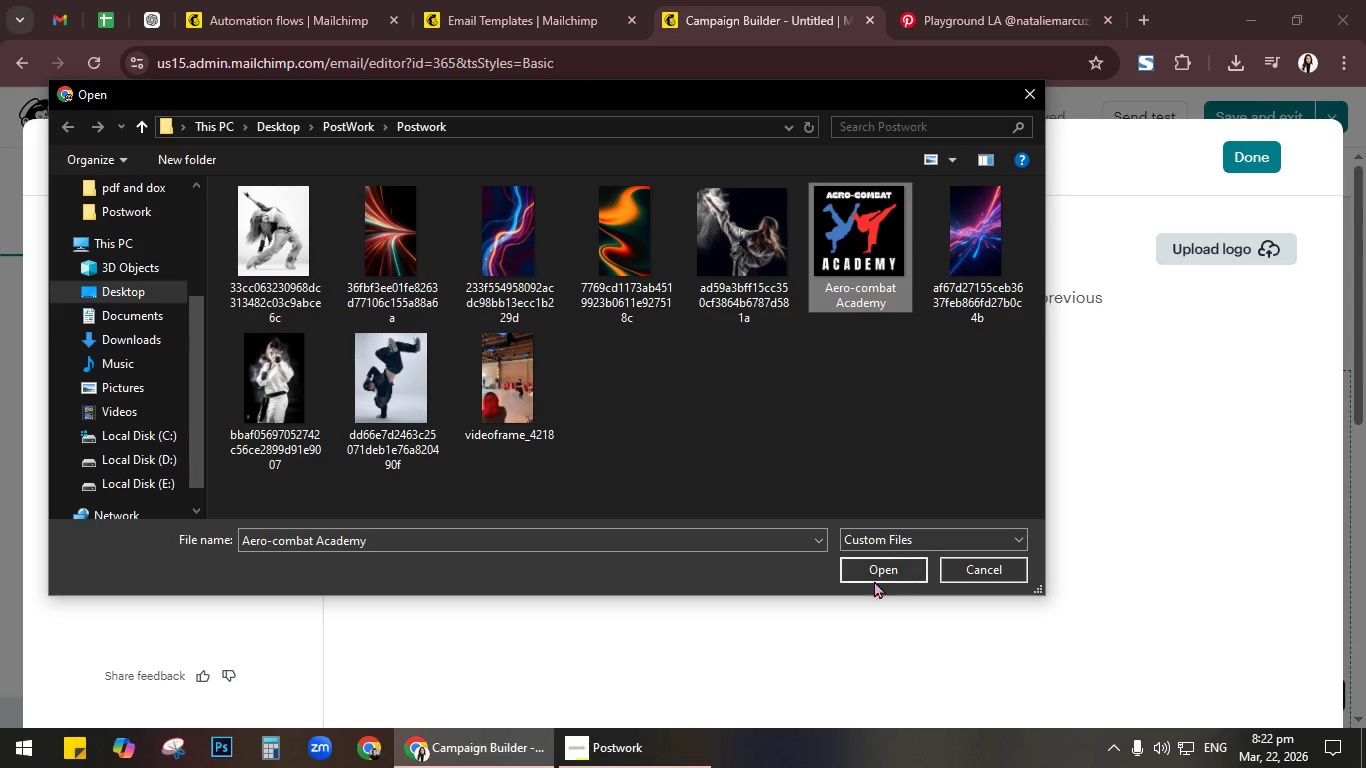 
left_click([878, 575])
 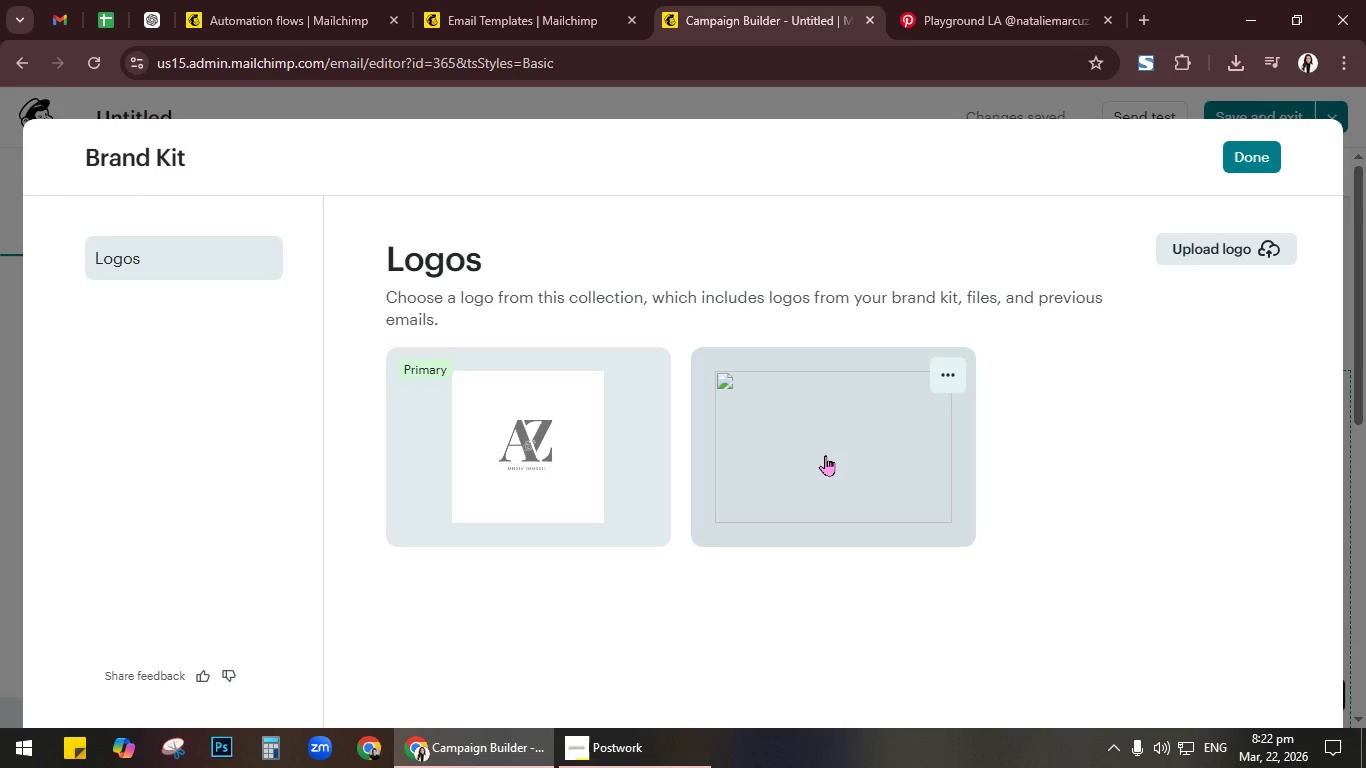 
wait(32.62)
 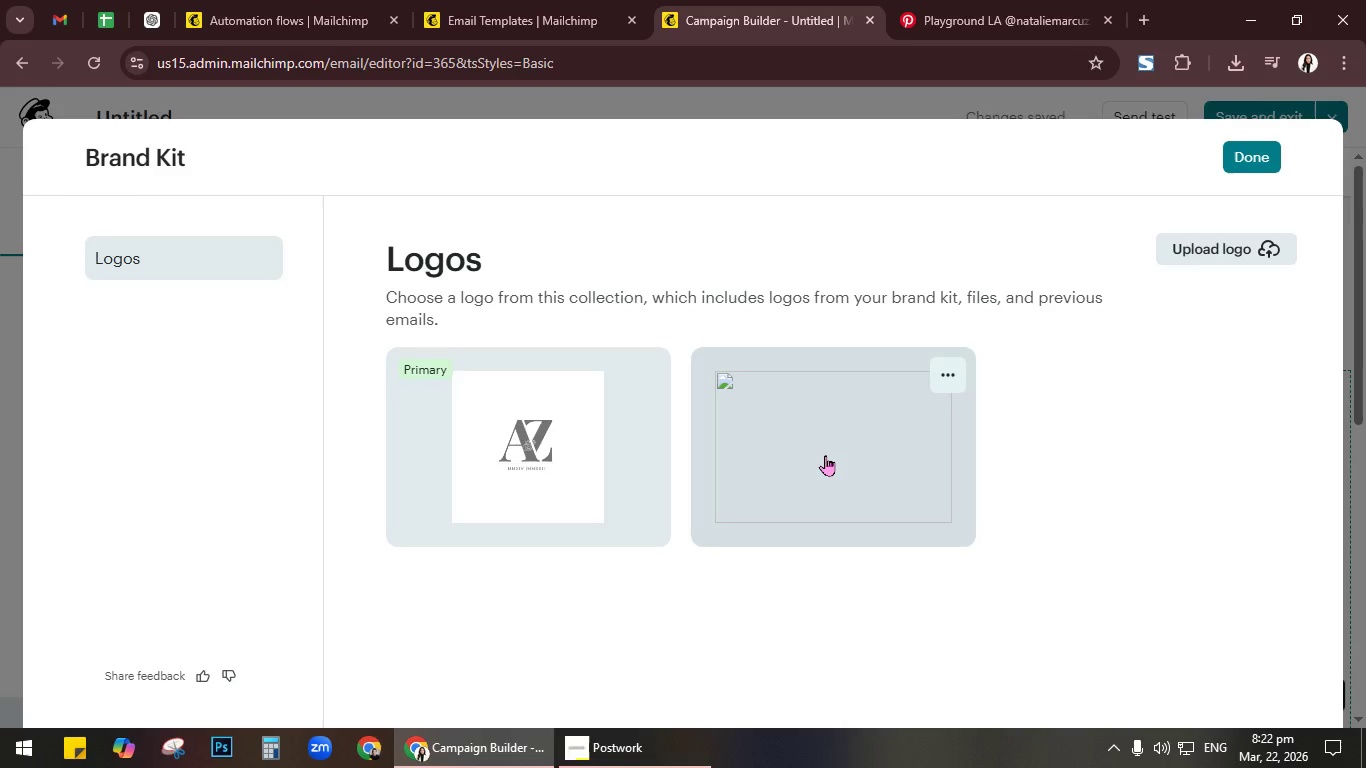 
left_click([790, 410])
 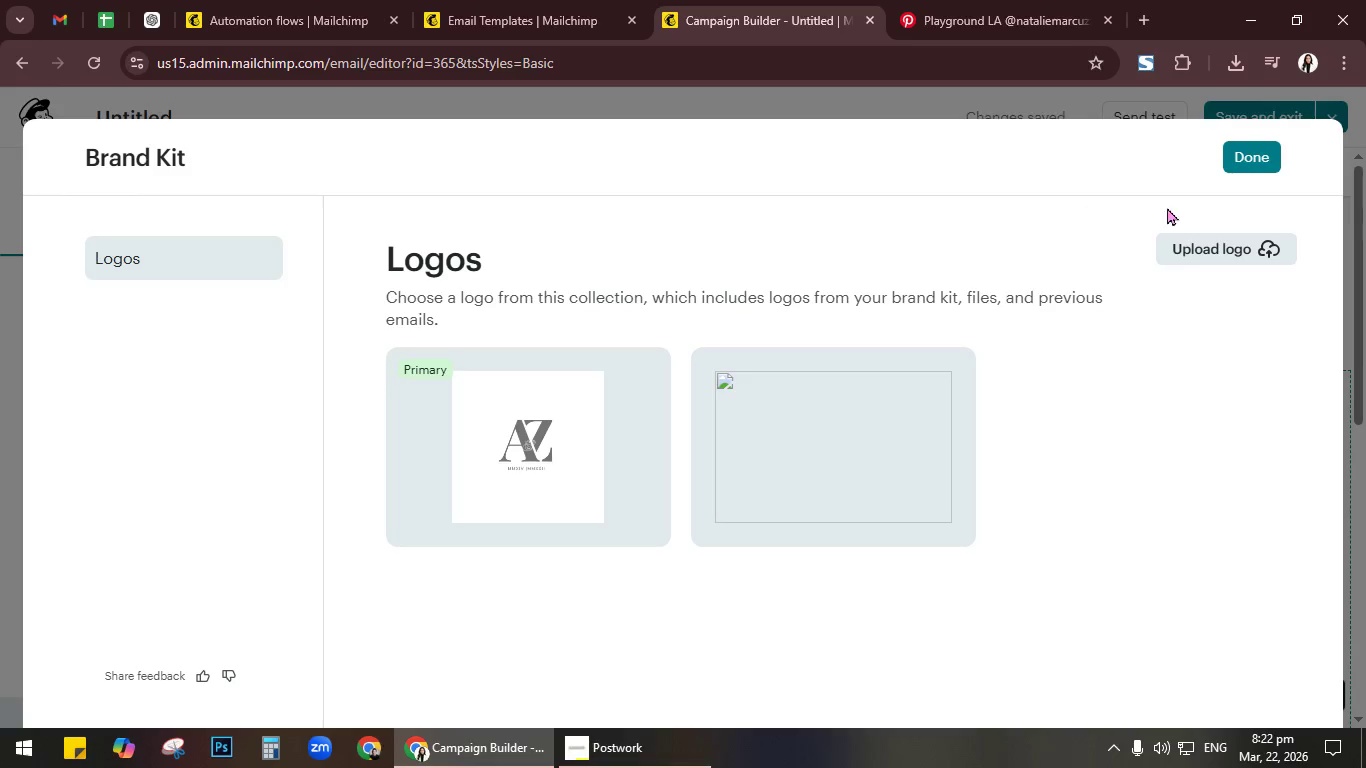 
left_click([878, 438])
 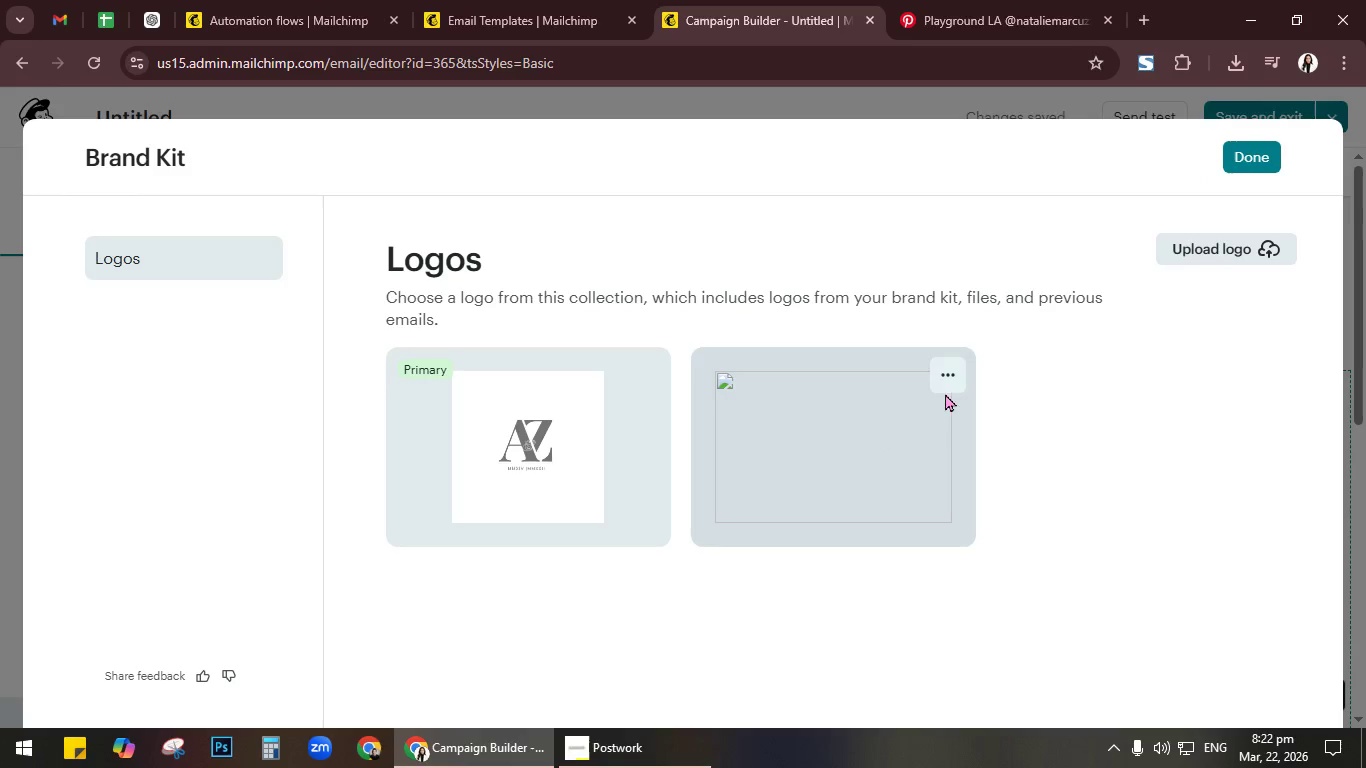 
left_click([947, 381])
 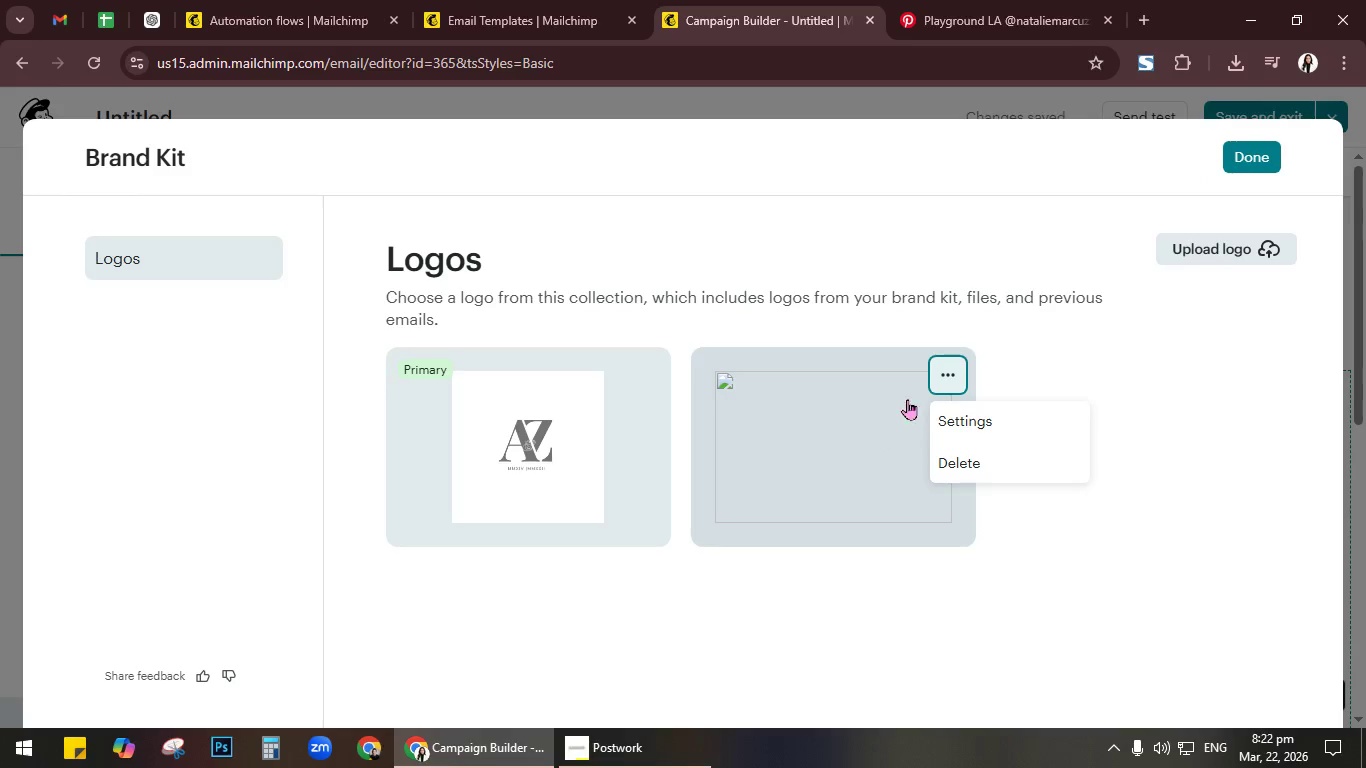 
left_click([867, 407])
 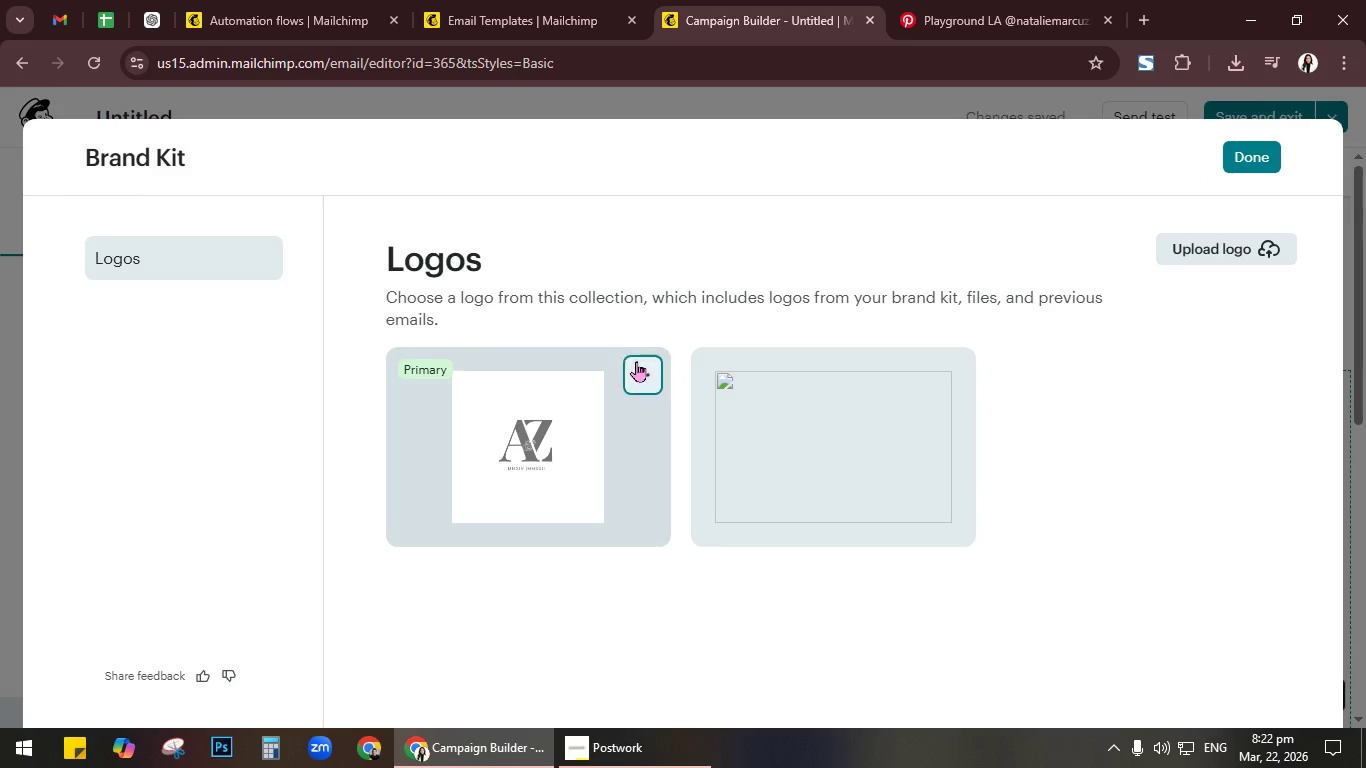 
left_click([639, 370])
 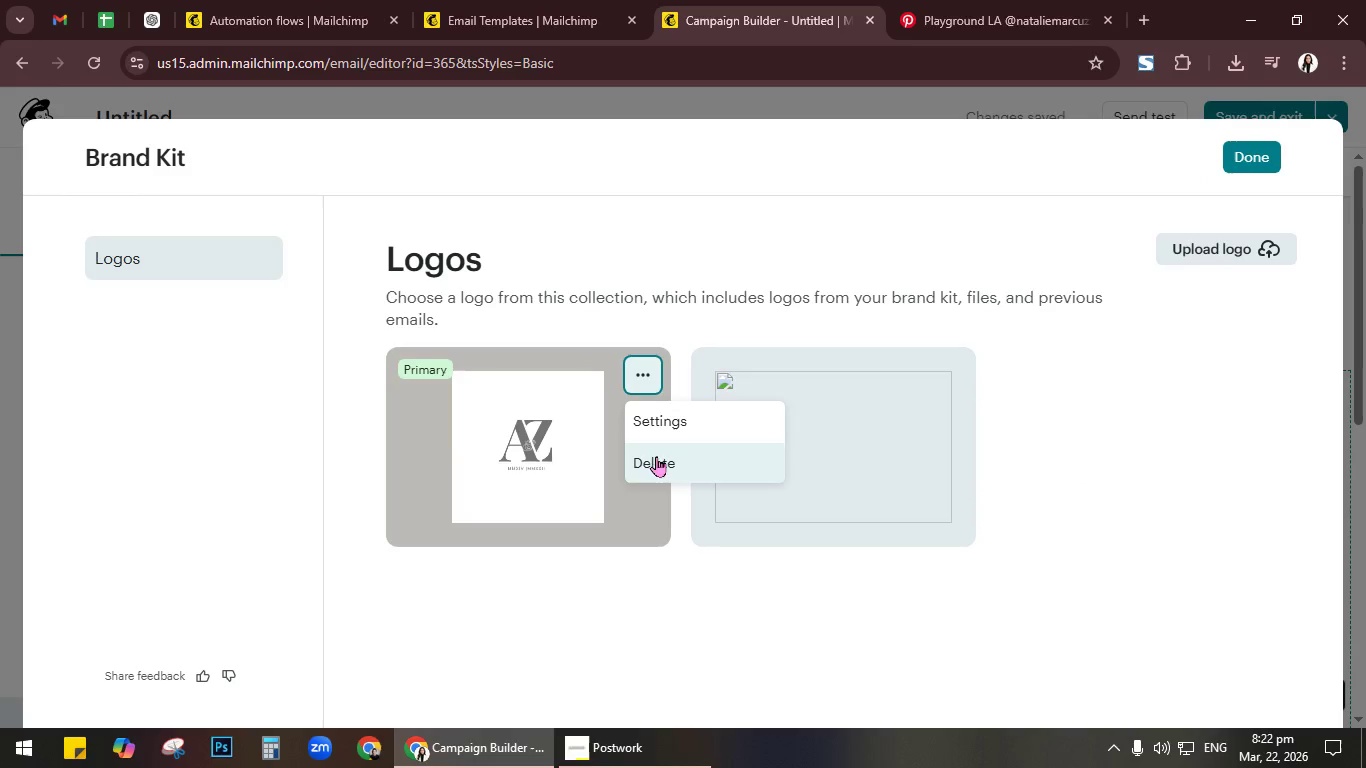 
left_click([804, 428])
 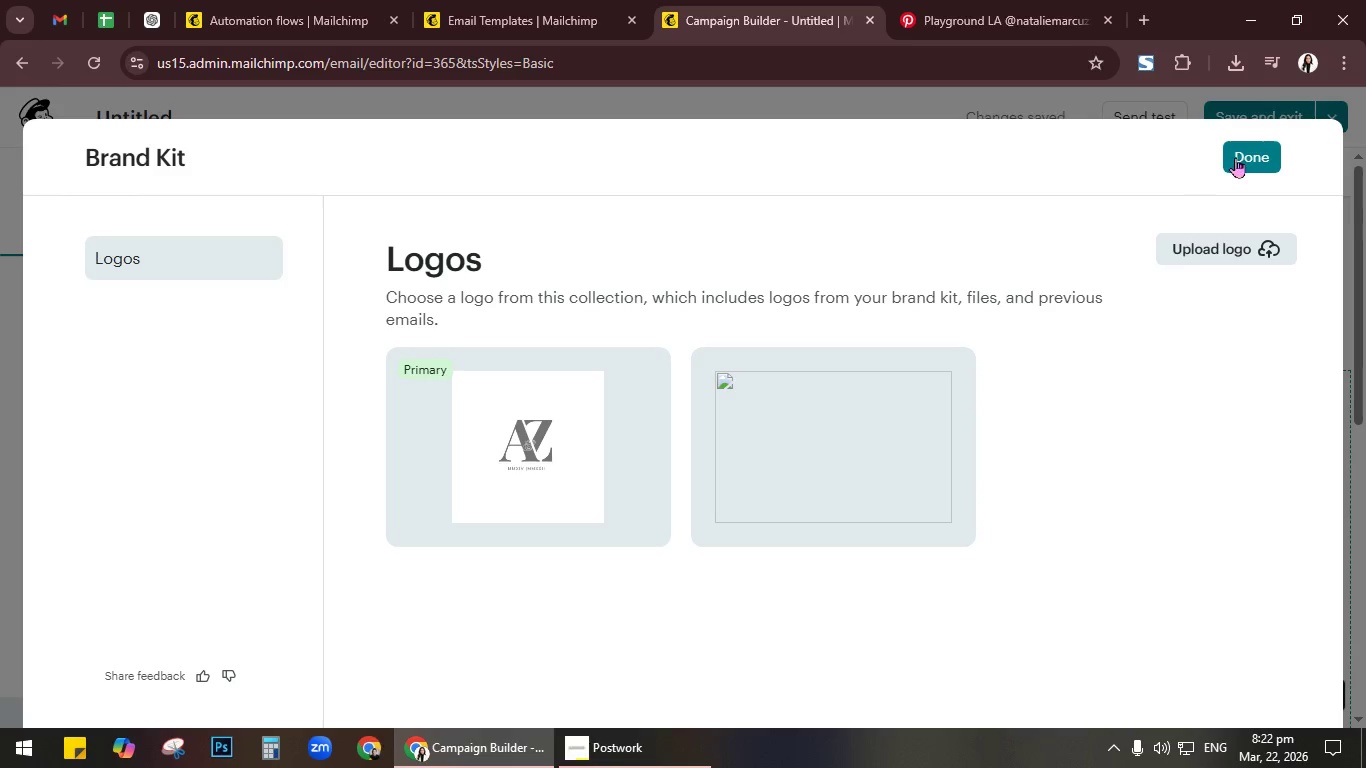 
left_click([1242, 156])
 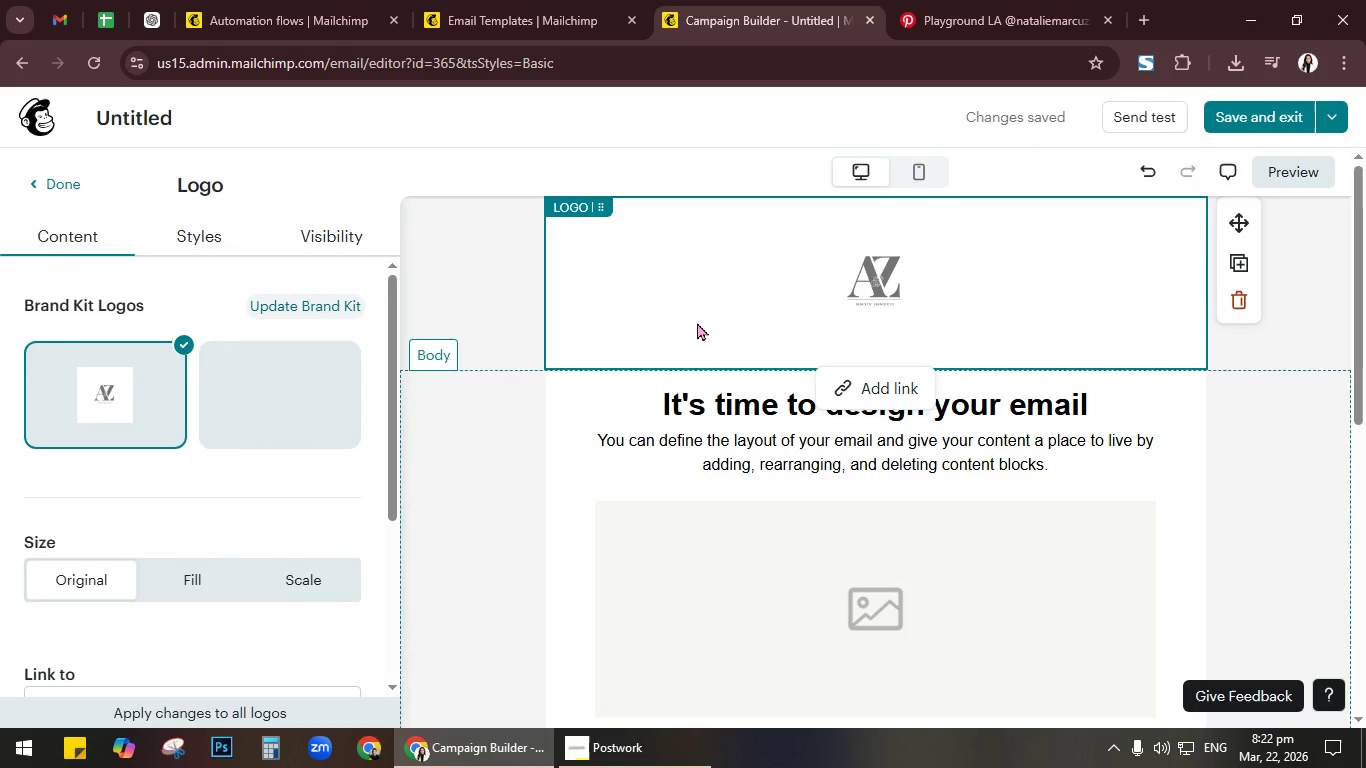 
left_click([327, 375])
 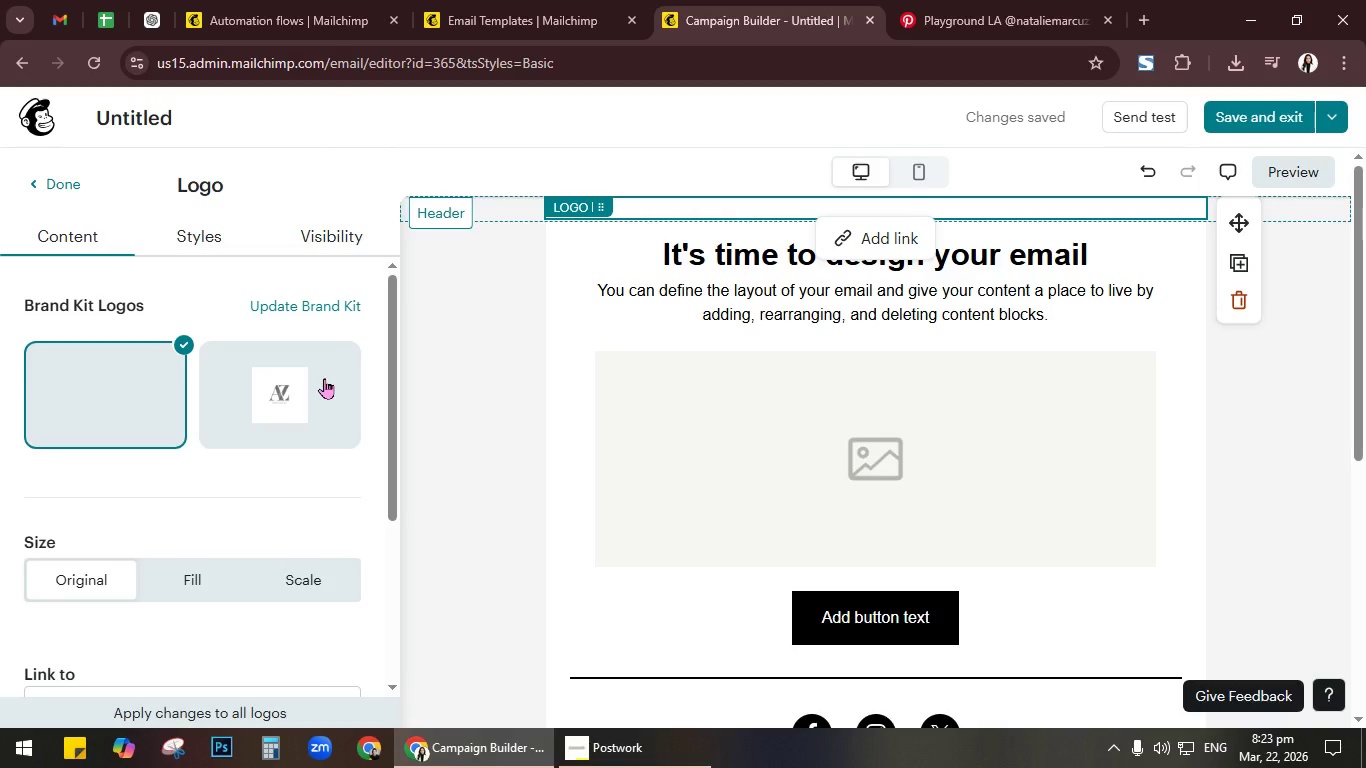 
wait(23.0)
 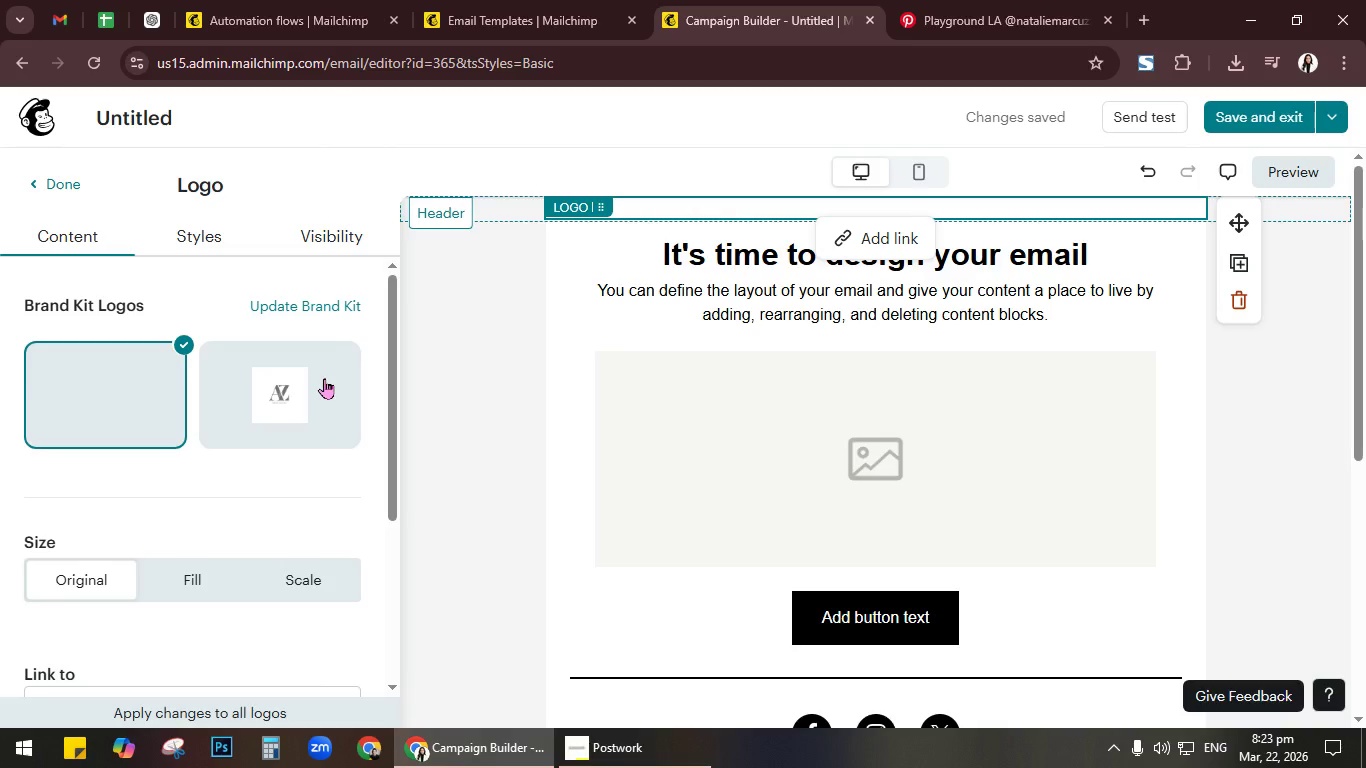 
scroll: coordinate [1246, 486], scroll_direction: up, amount: 13.0
 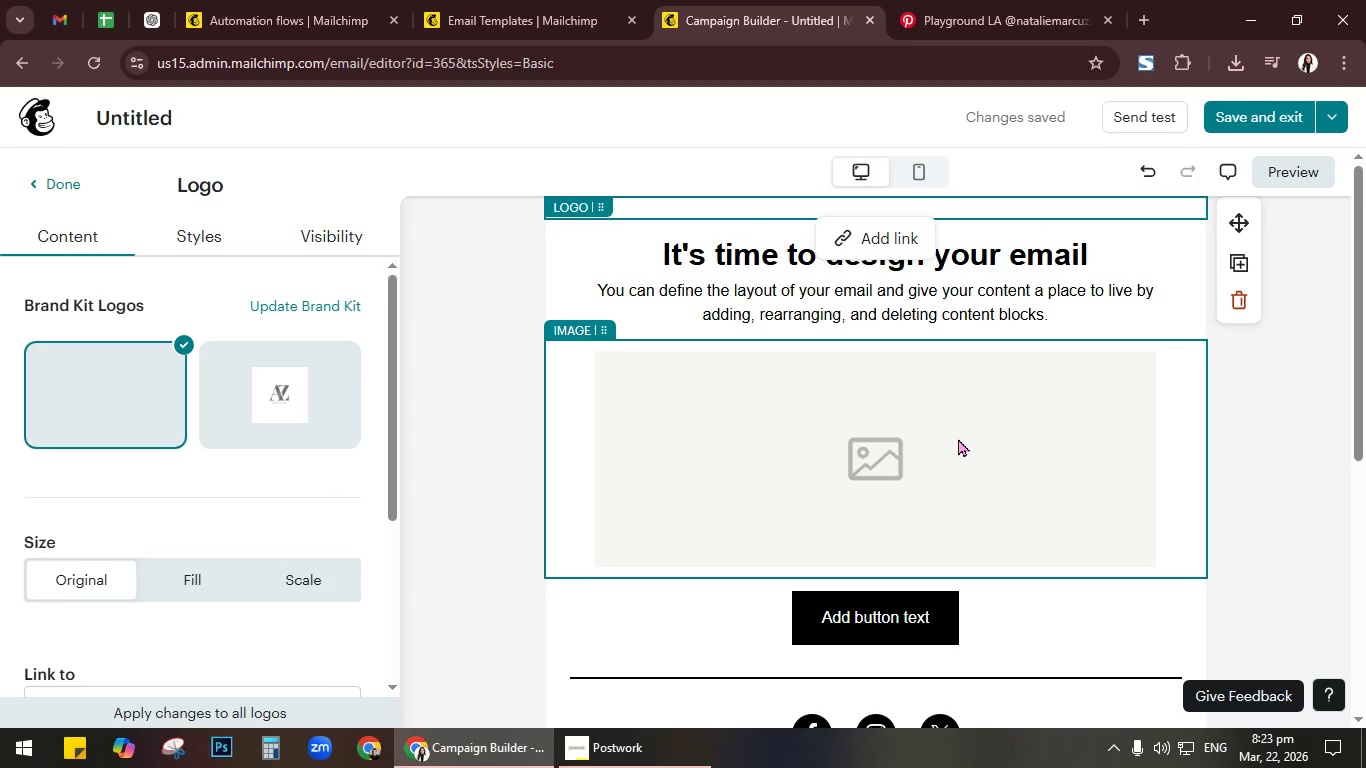 
left_click([1107, 444])
 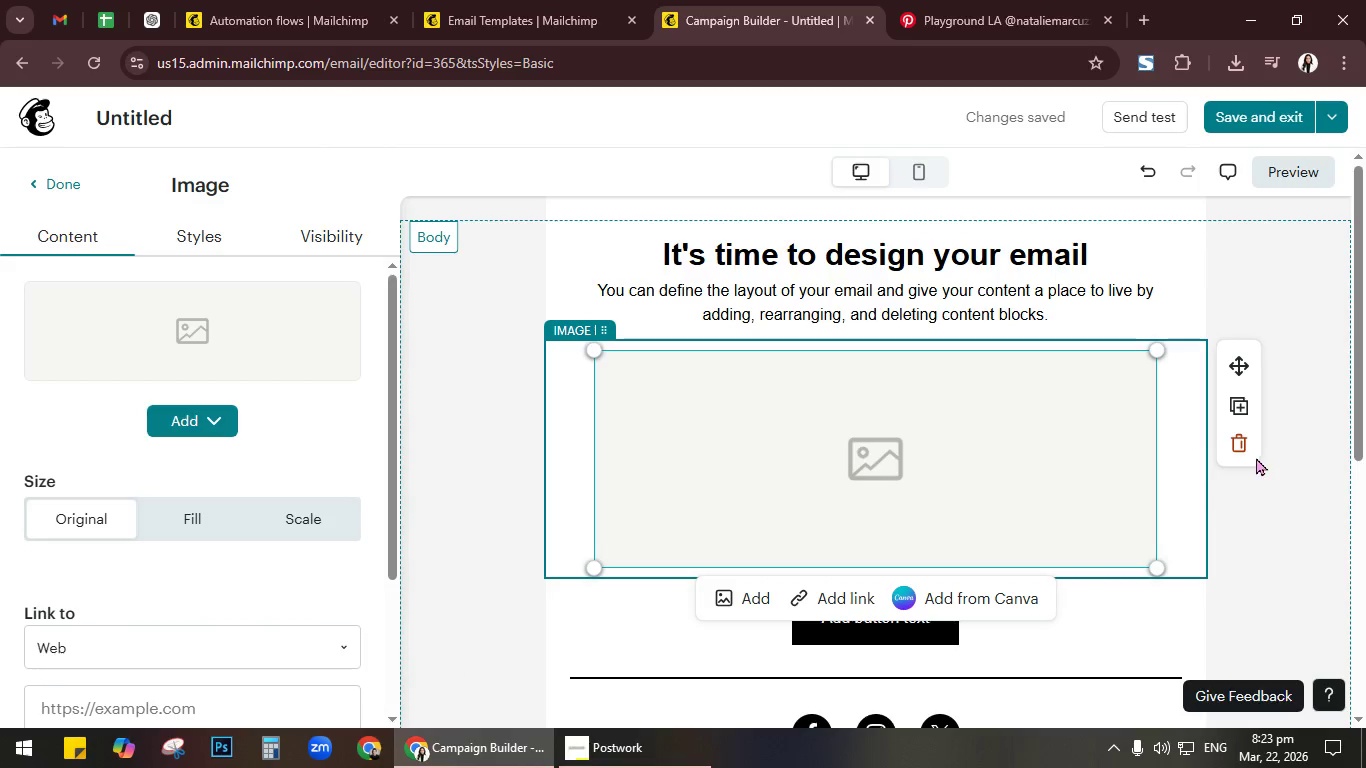 
left_click([1241, 448])
 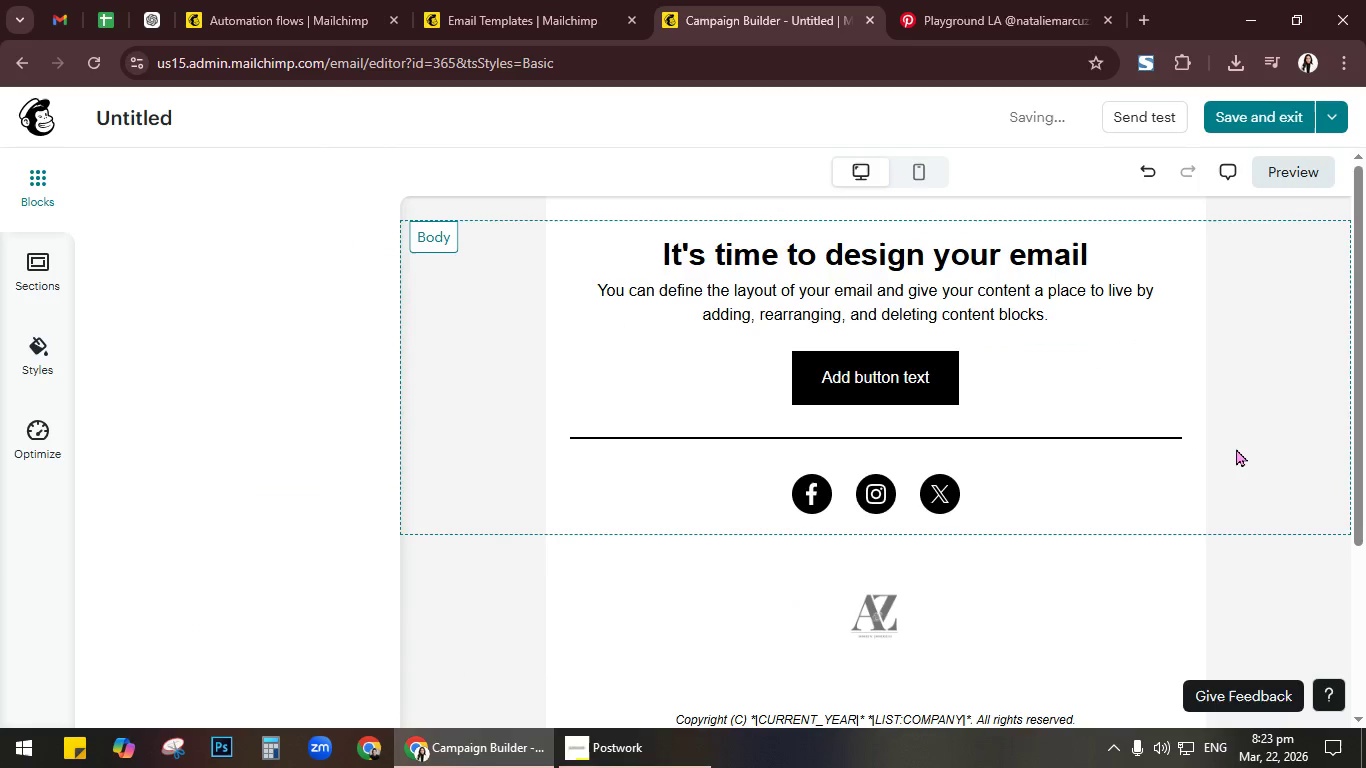 
scroll: coordinate [1236, 448], scroll_direction: up, amount: 8.0
 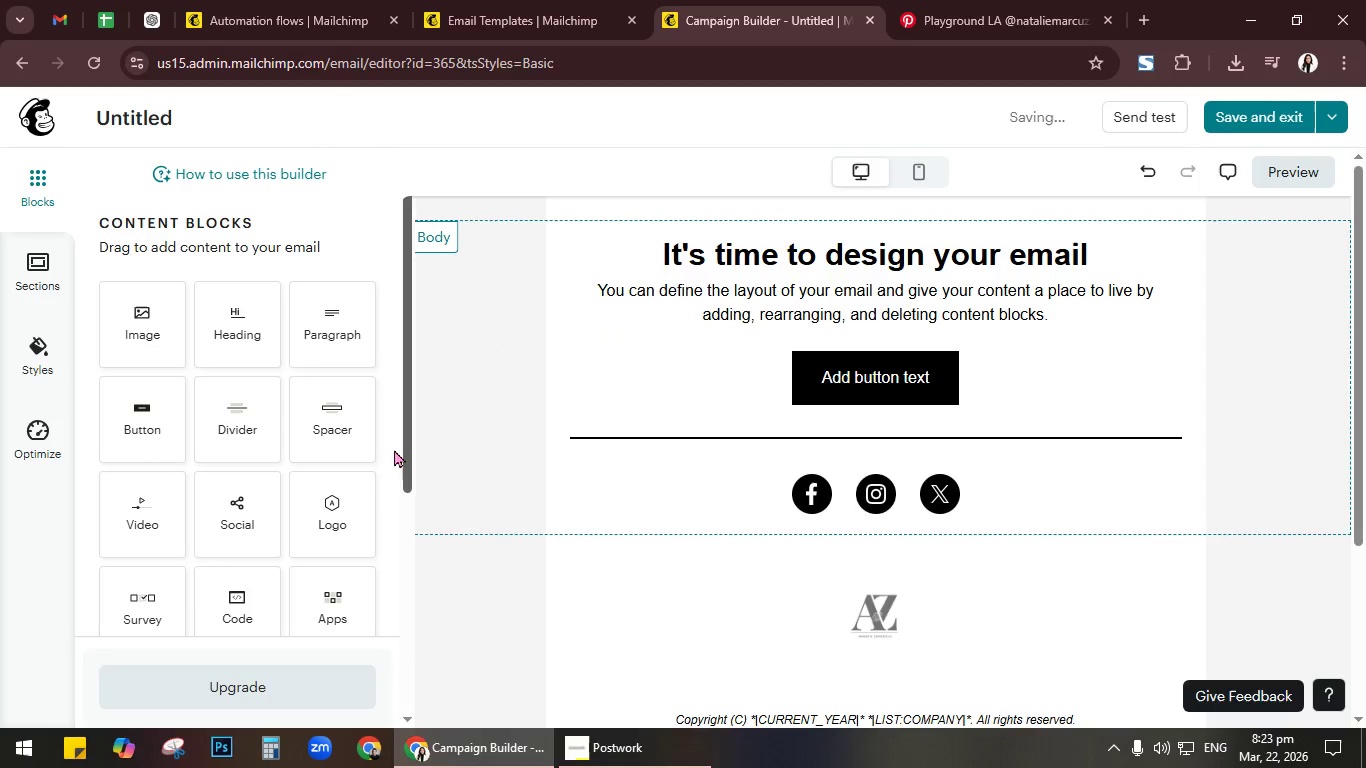 
left_click_drag(start_coordinate=[329, 521], to_coordinate=[863, 204])
 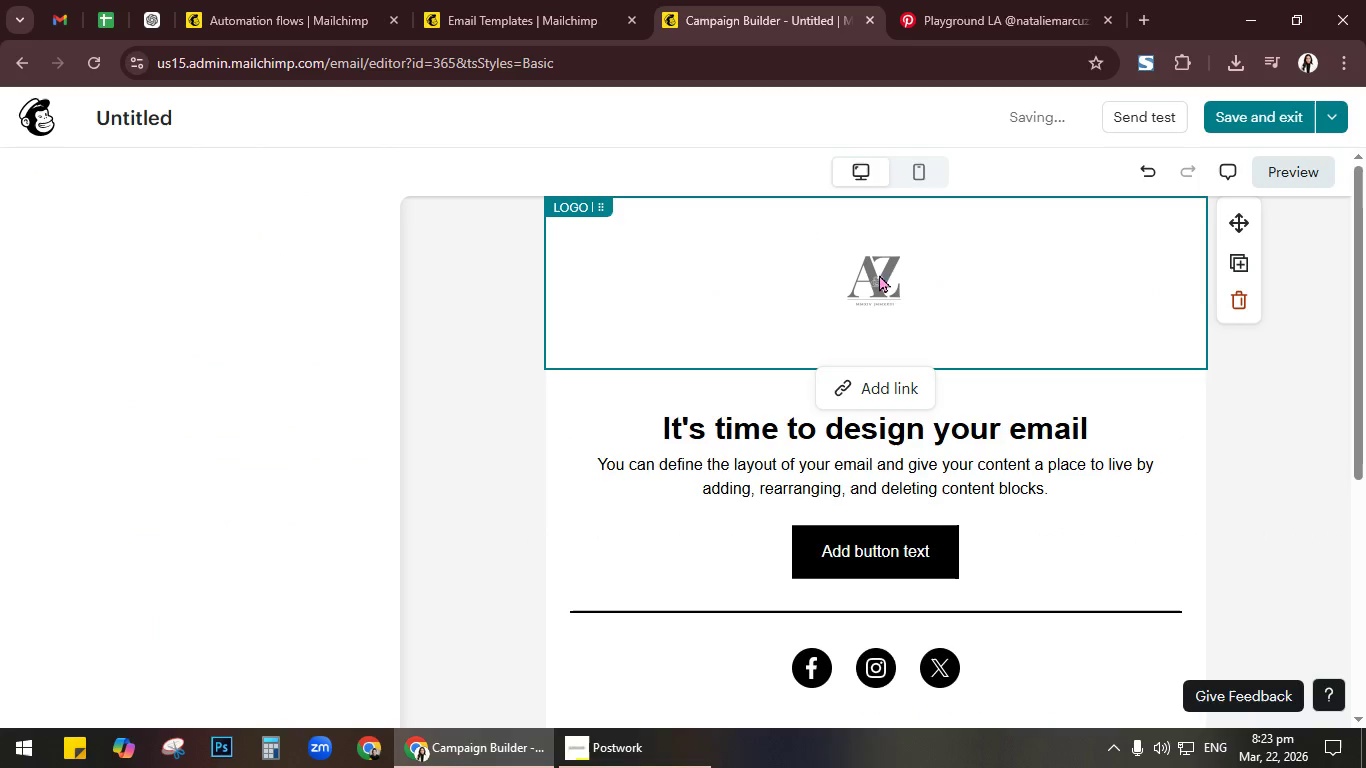 
left_click([887, 281])
 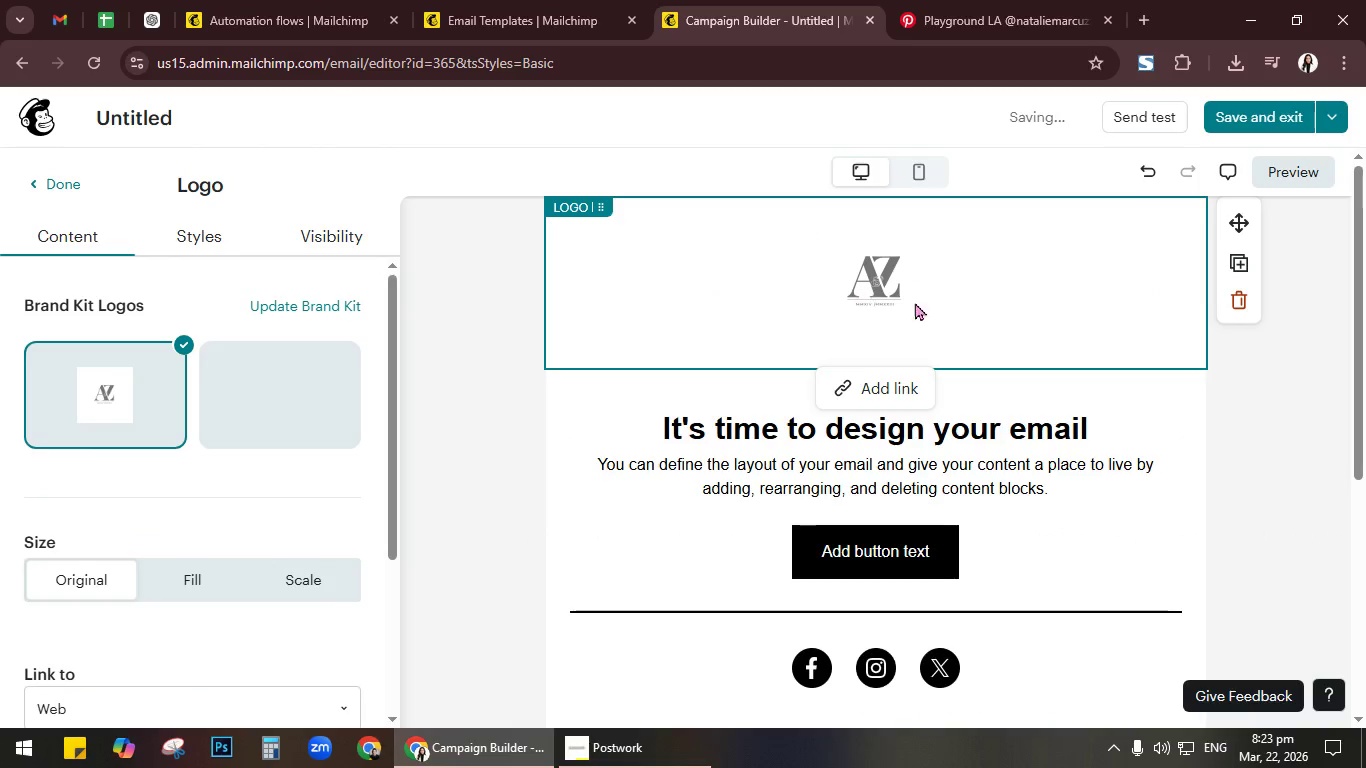 
left_click([1242, 309])
 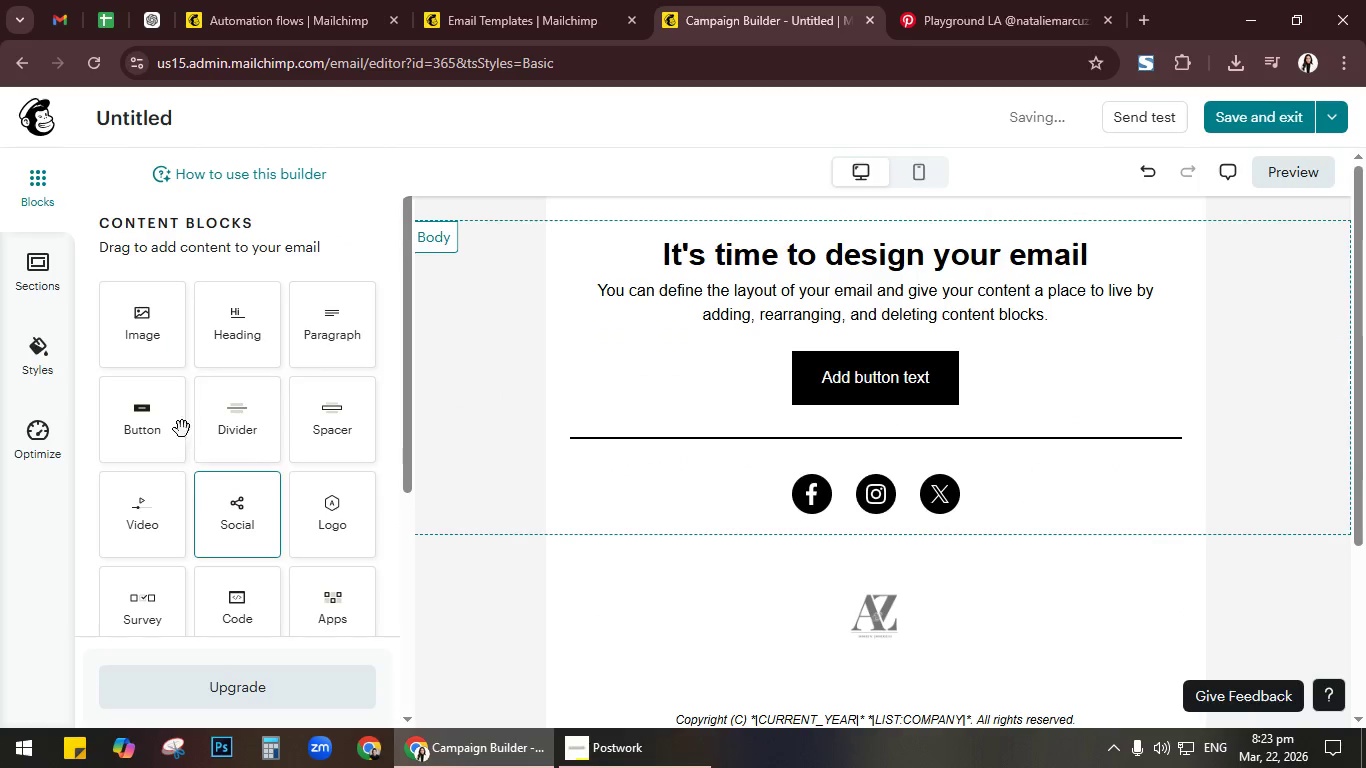 
left_click_drag(start_coordinate=[153, 340], to_coordinate=[839, 222])
 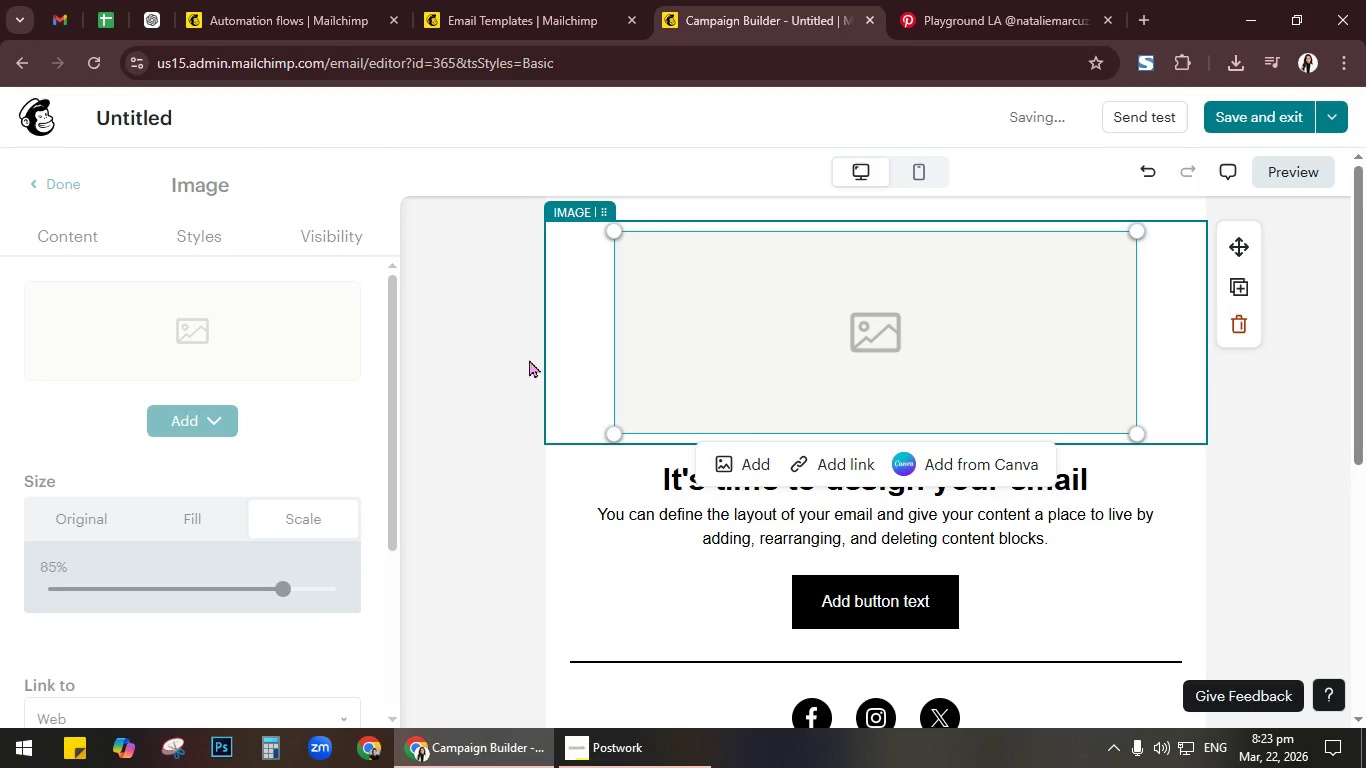 
left_click([731, 457])
 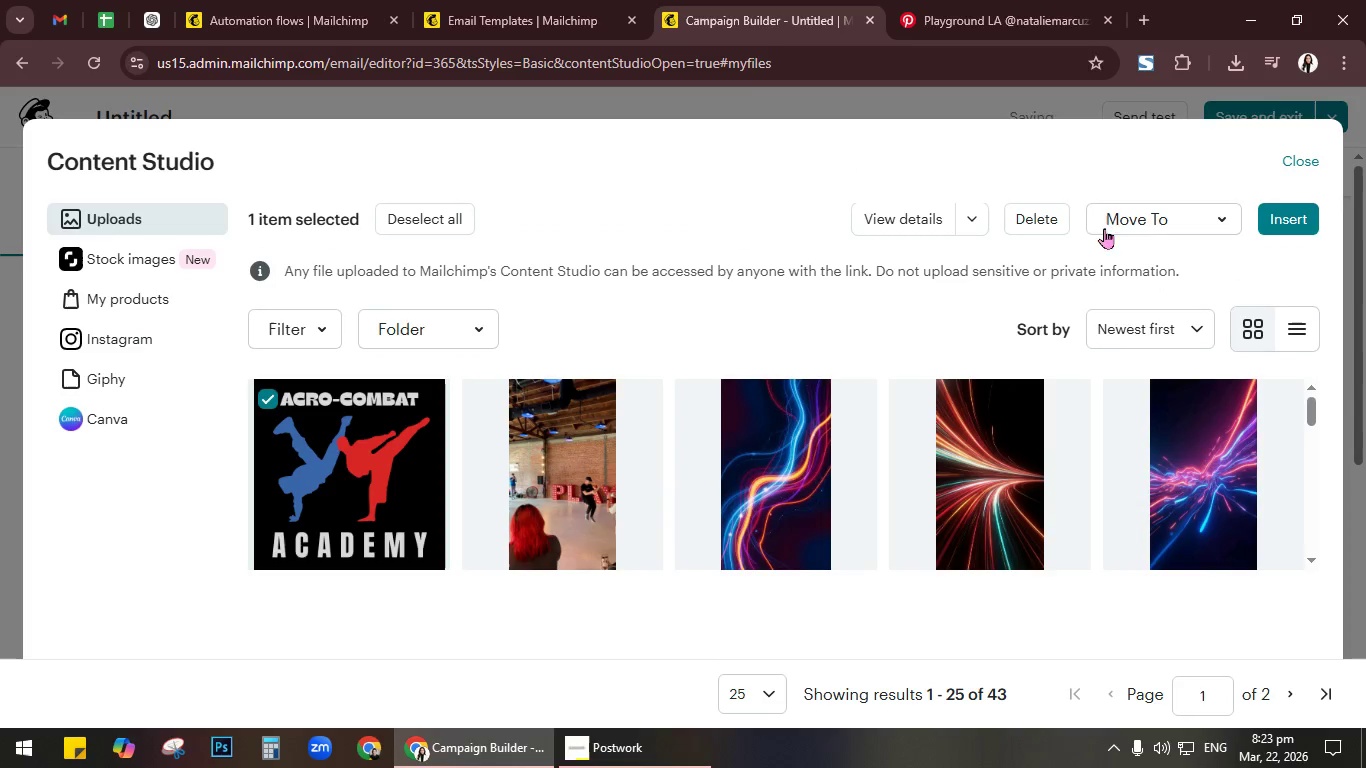 
left_click([1274, 212])
 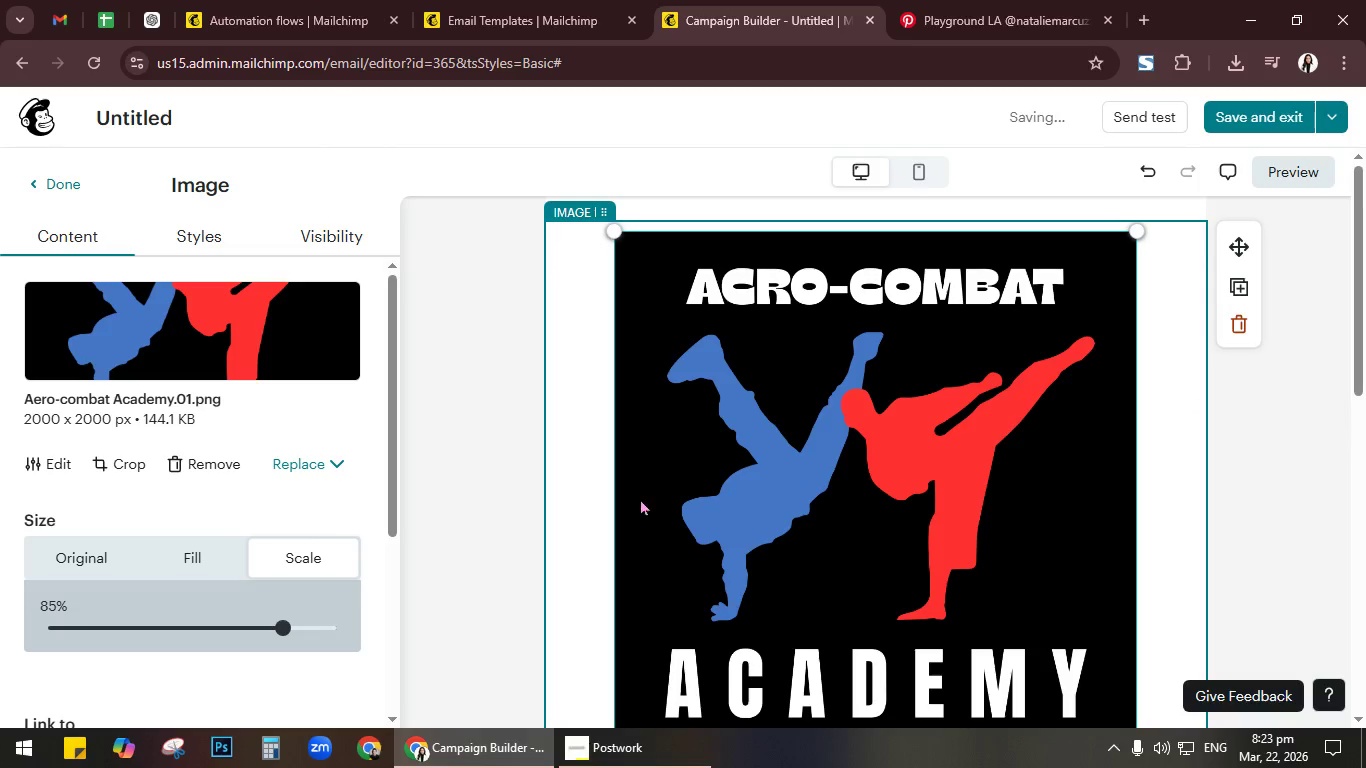 
left_click_drag(start_coordinate=[283, 629], to_coordinate=[133, 634])
 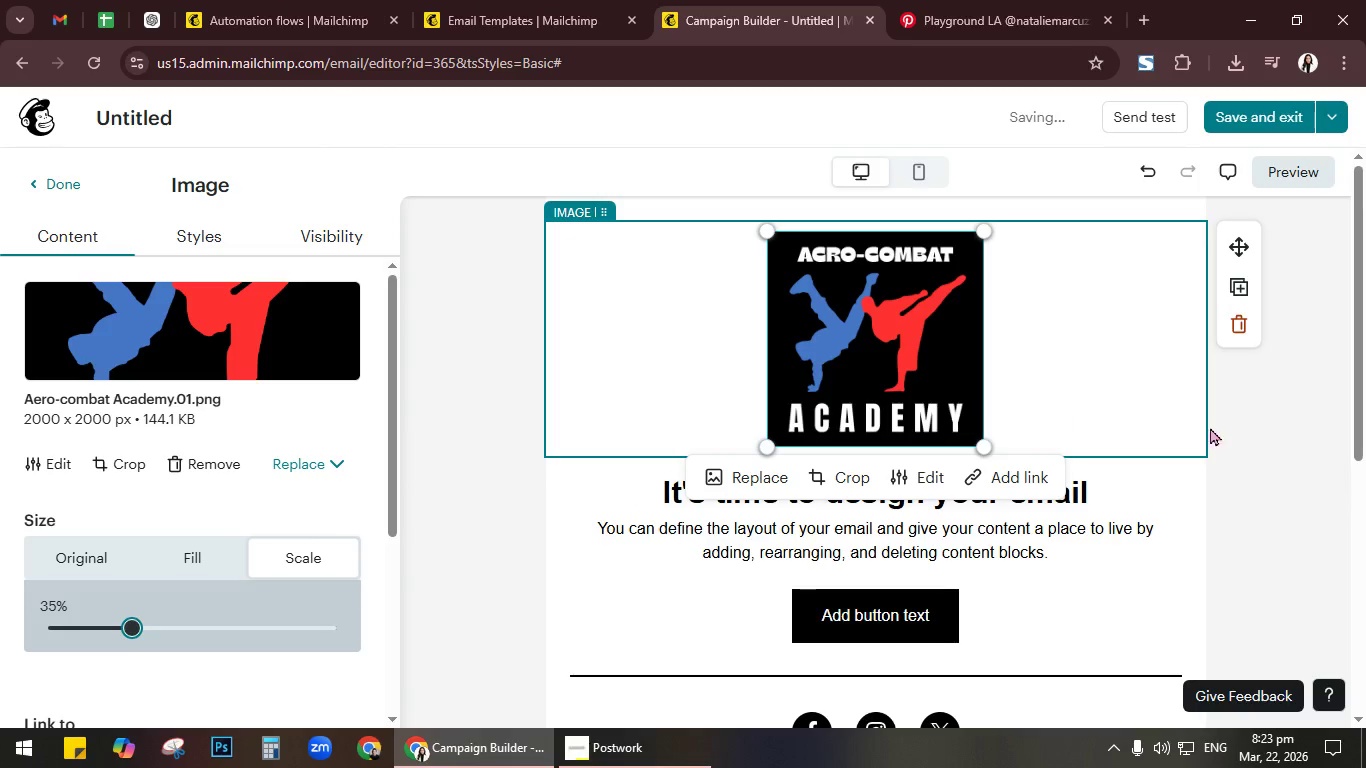 
left_click([1260, 426])
 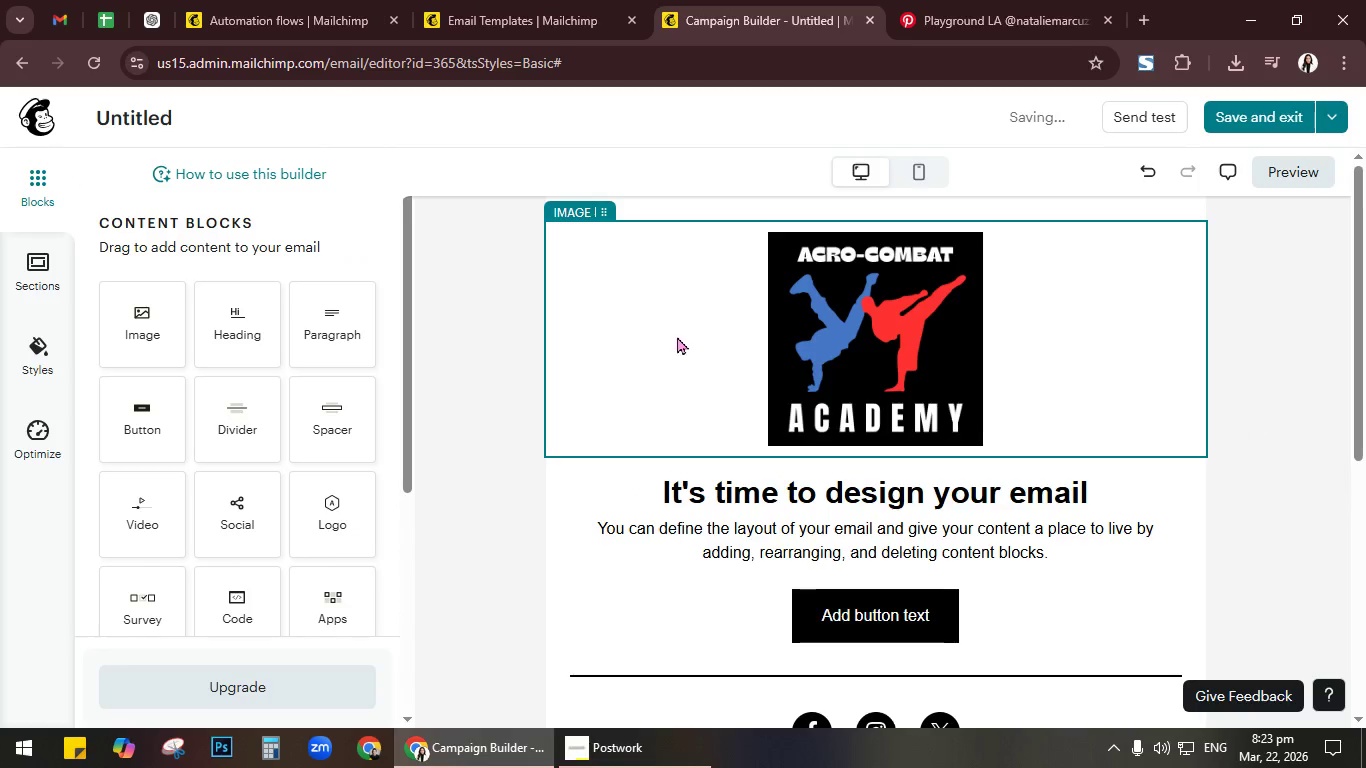 
left_click([616, 334])
 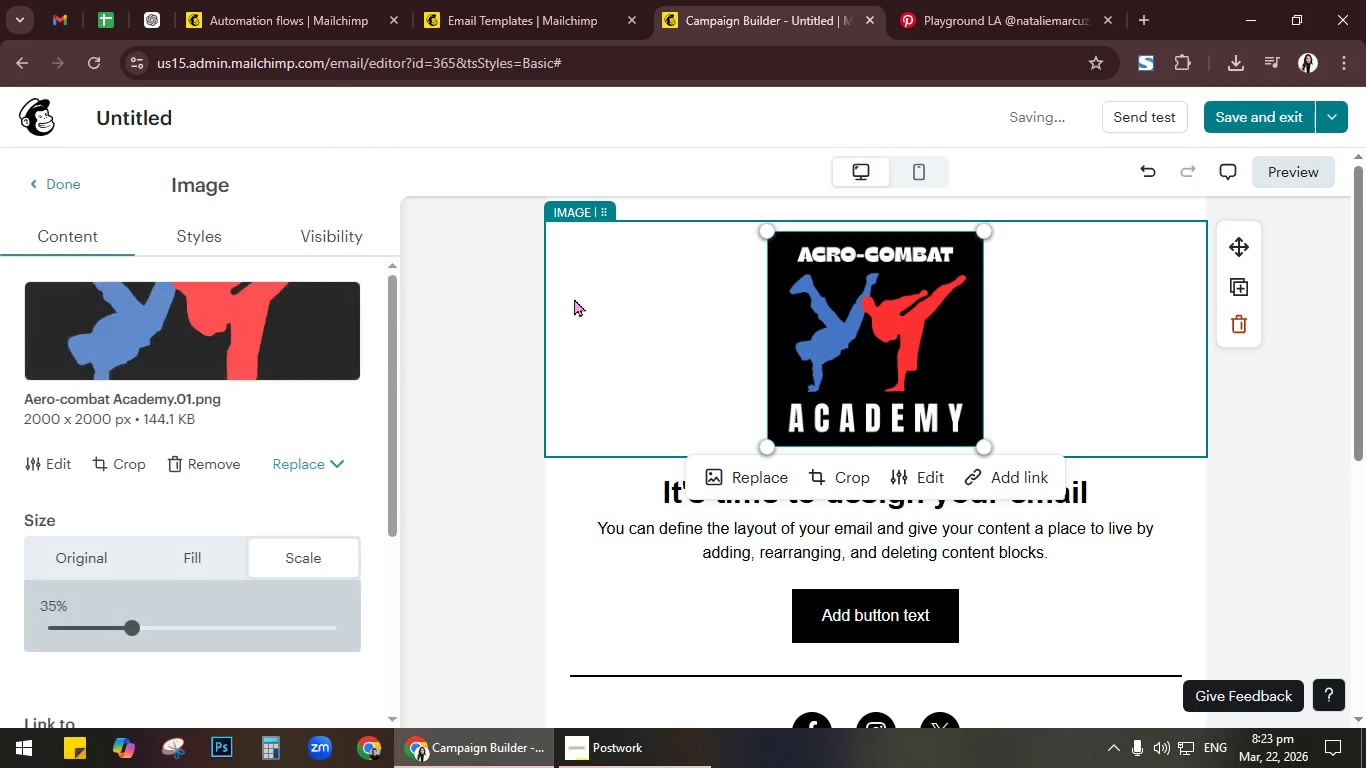 
left_click([510, 0])
 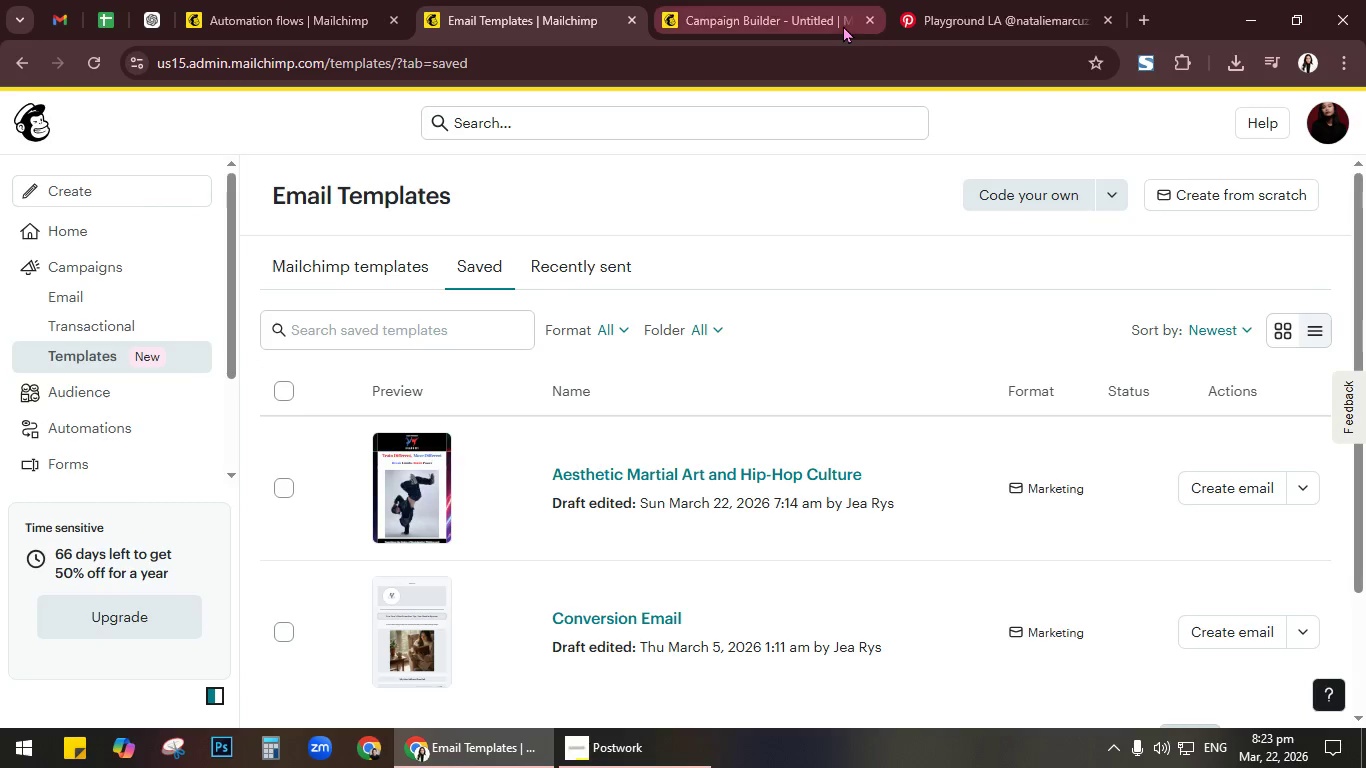 
left_click([282, 1])
 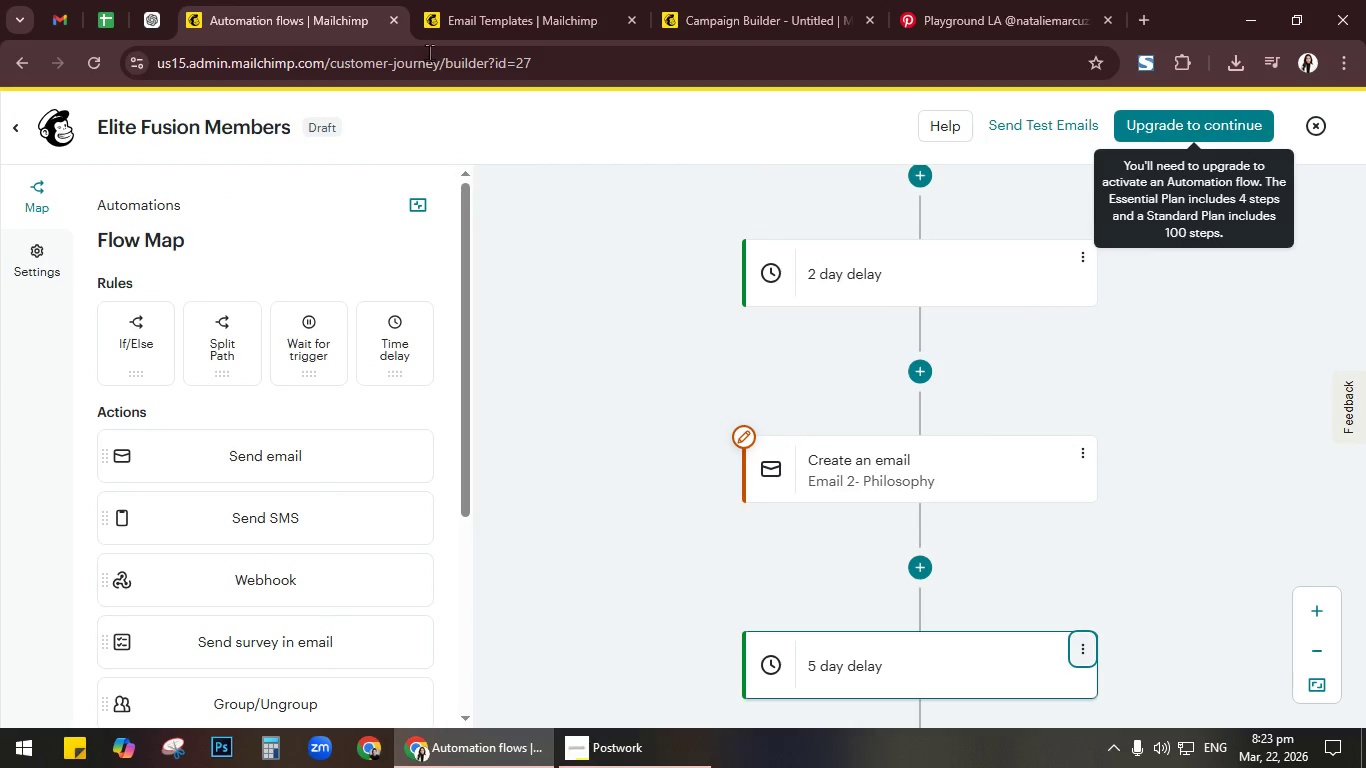 
left_click([539, 0])
 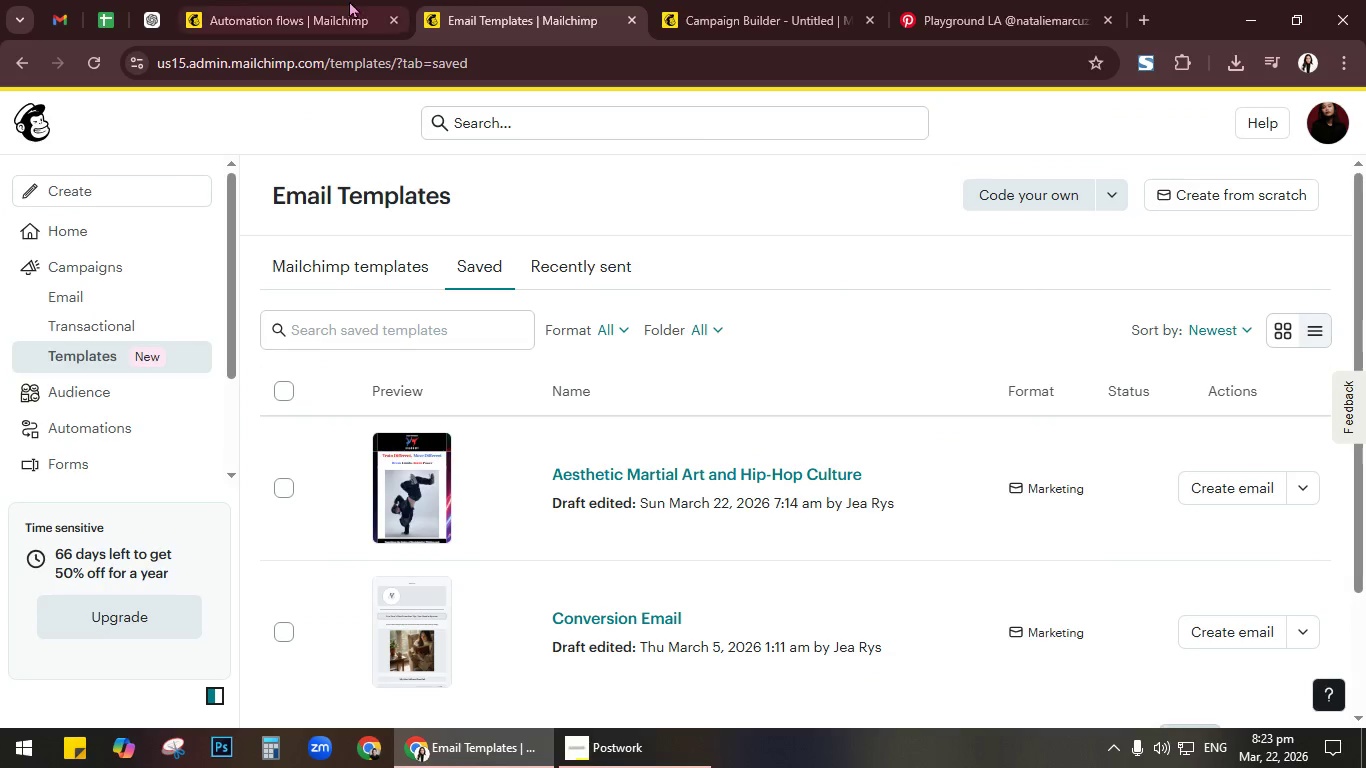 
left_click([333, 0])
 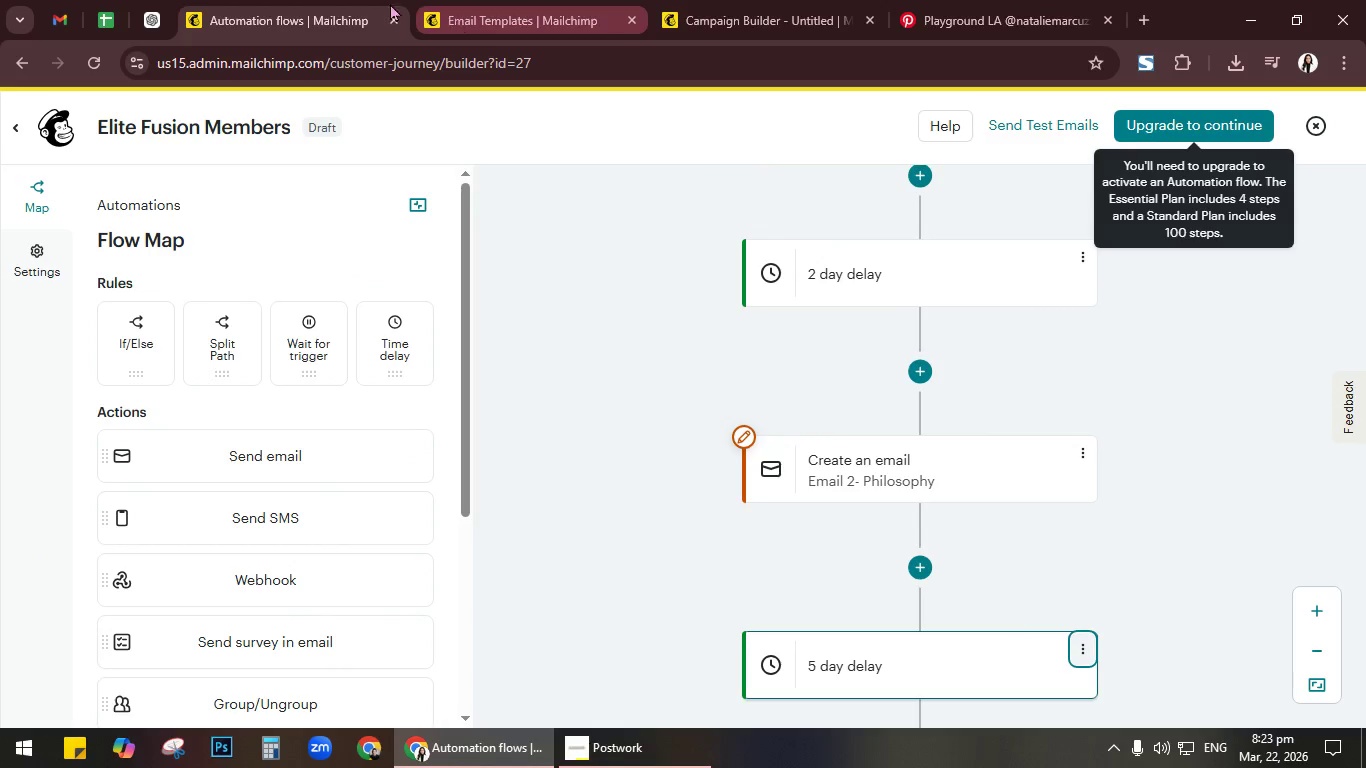 
left_click([396, 16])
 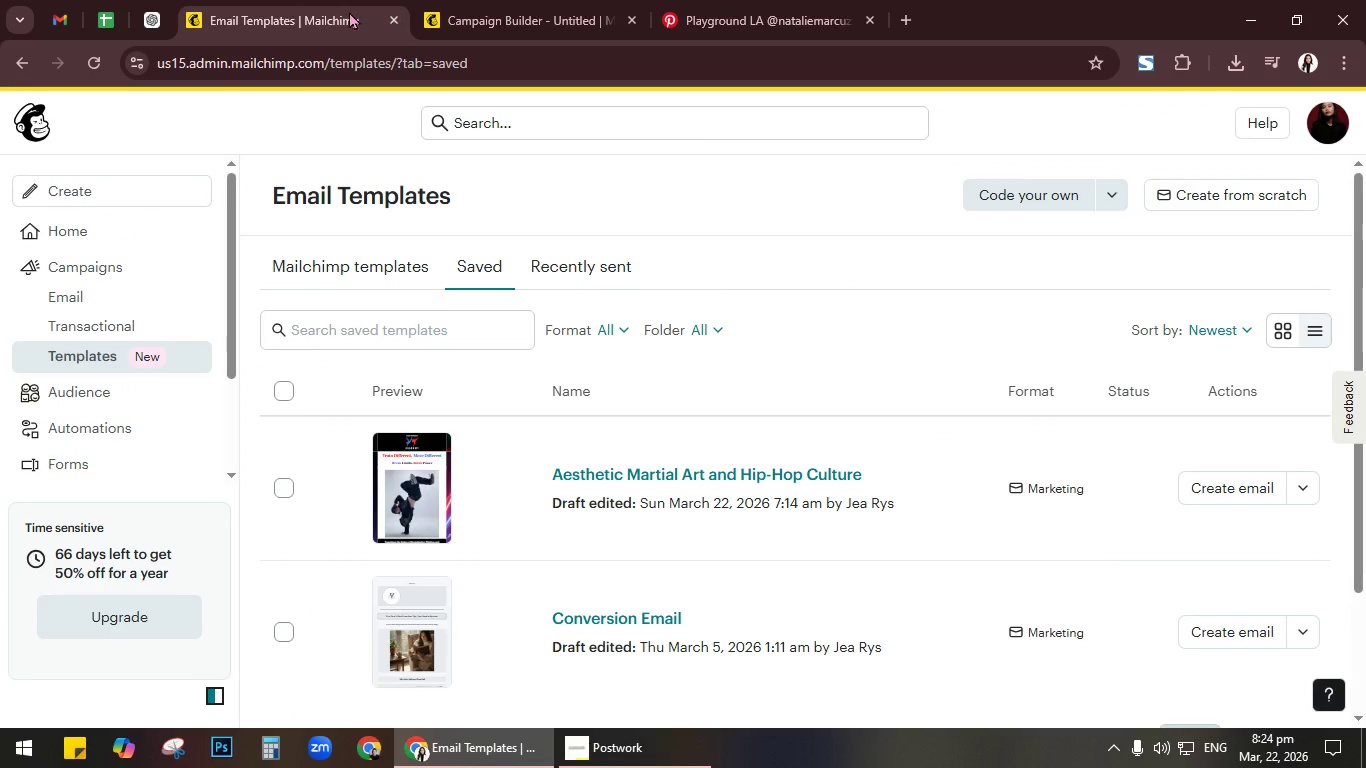 
left_click([303, 10])
 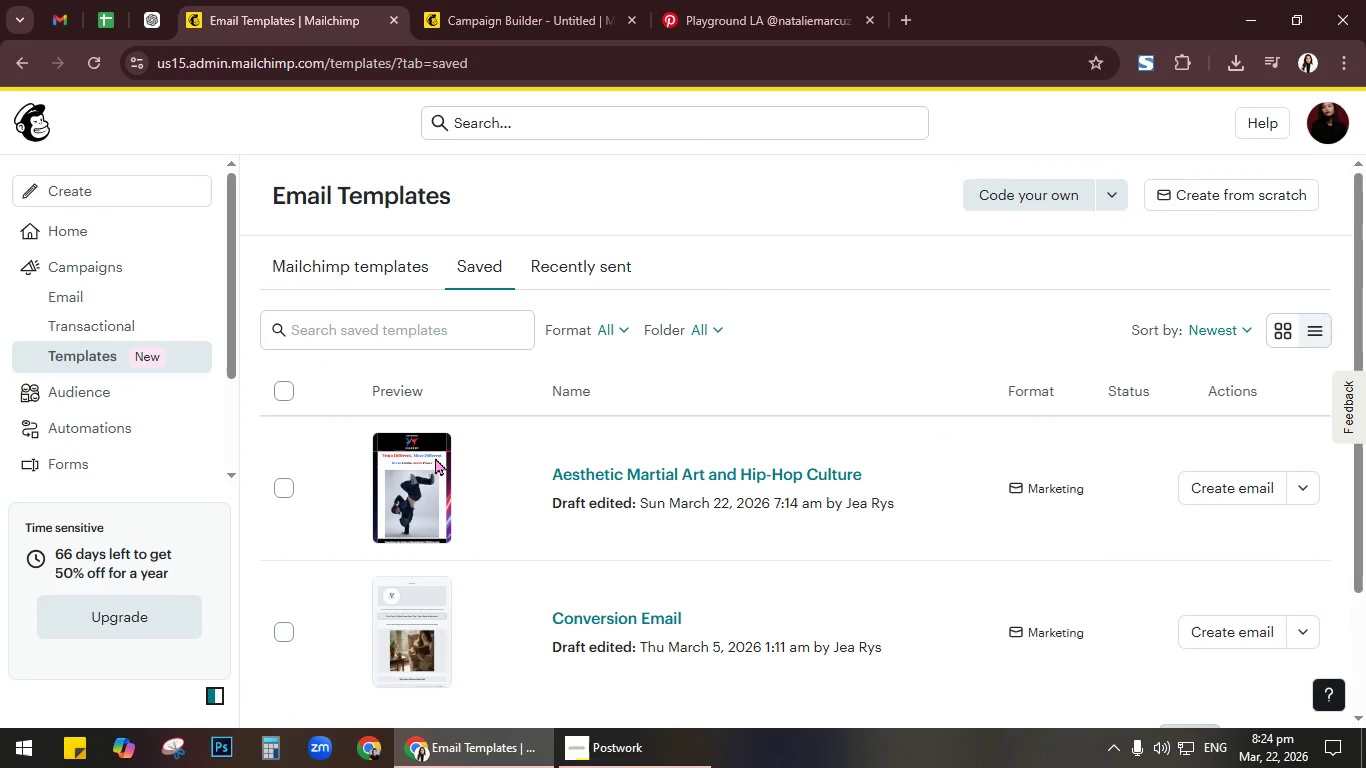 
left_click([425, 475])
 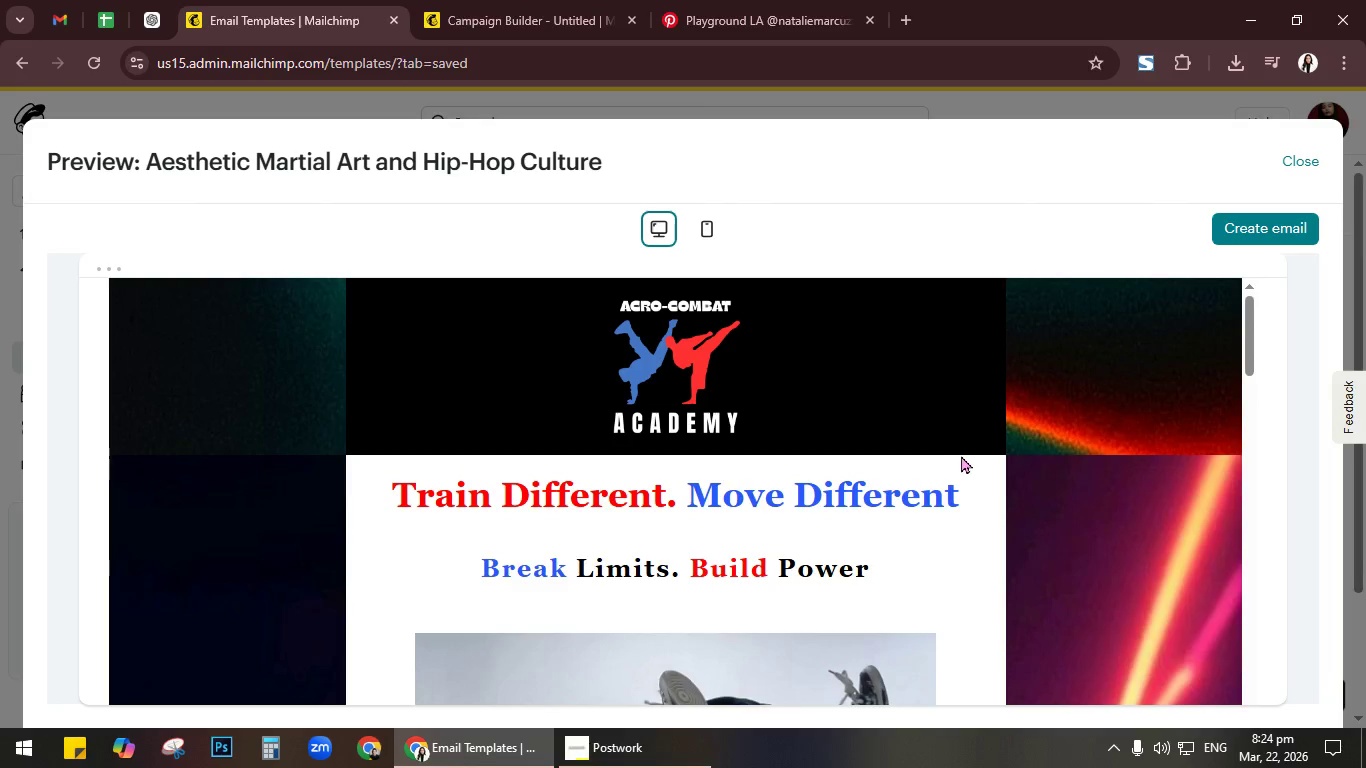 
left_click([715, 224])
 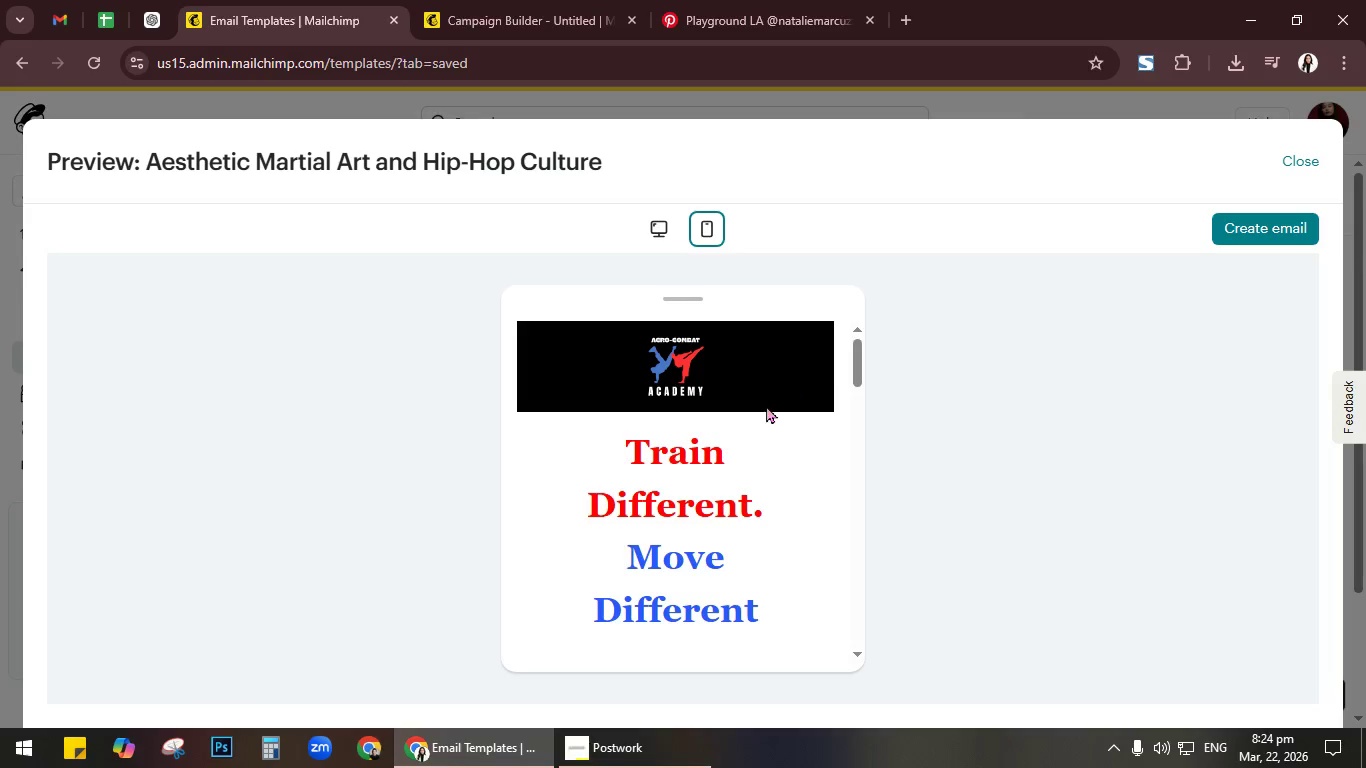 
left_click([664, 222])
 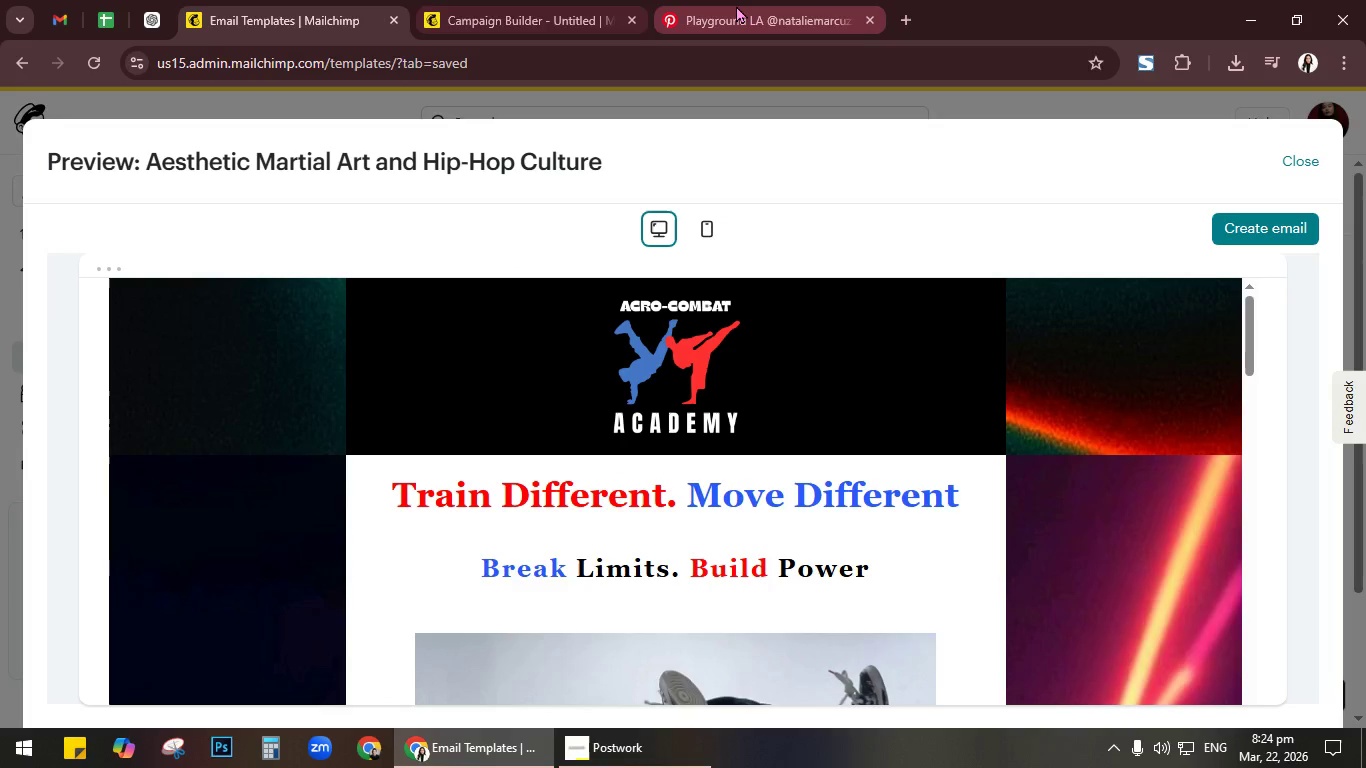 
scroll: coordinate [764, 411], scroll_direction: up, amount: 2.0
 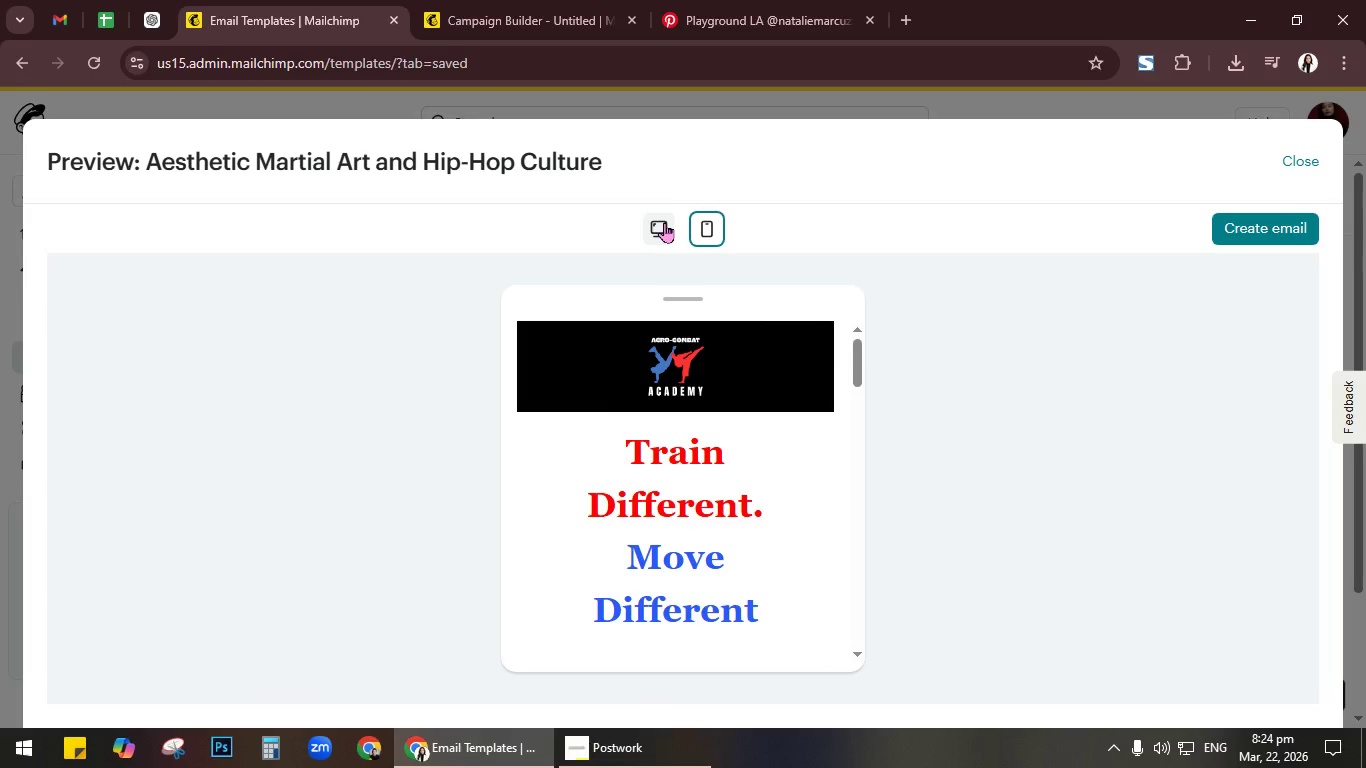 
left_click([565, 0])
 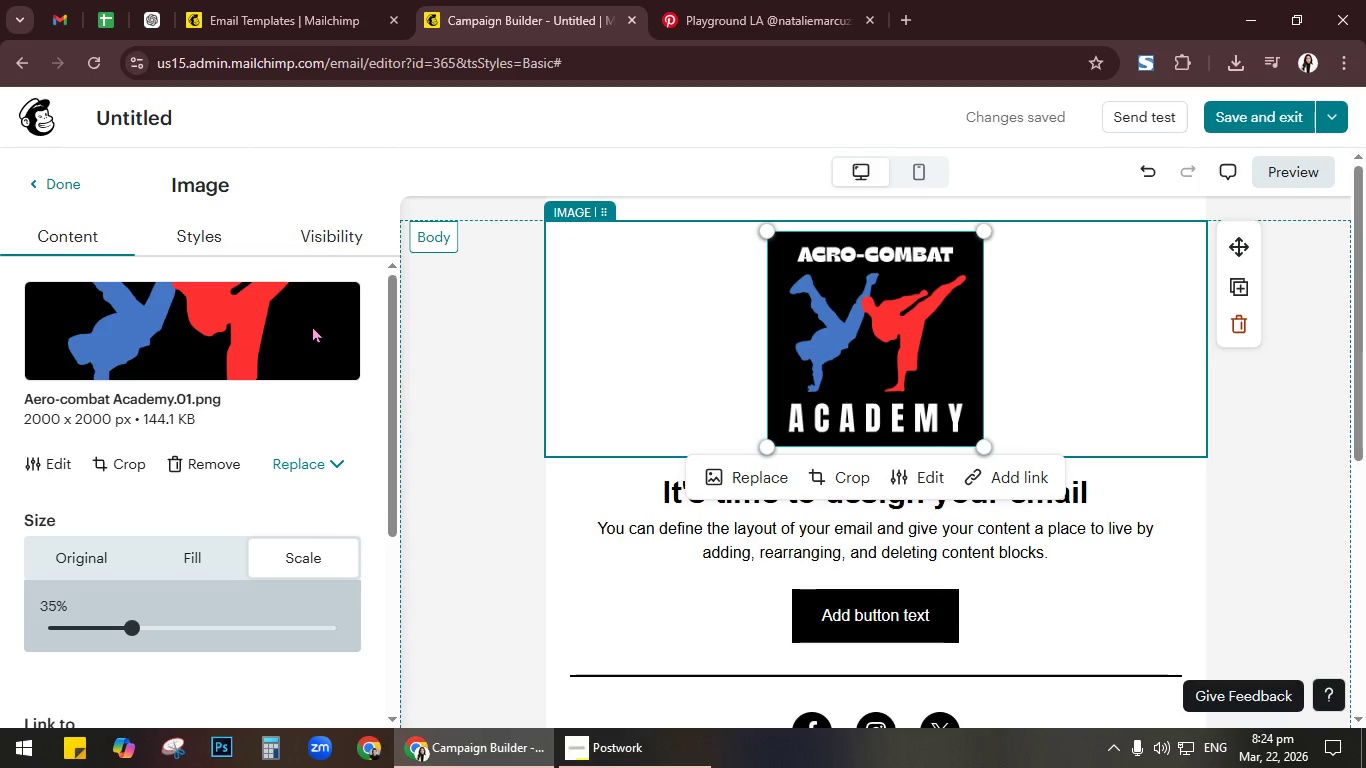 
left_click([233, 232])
 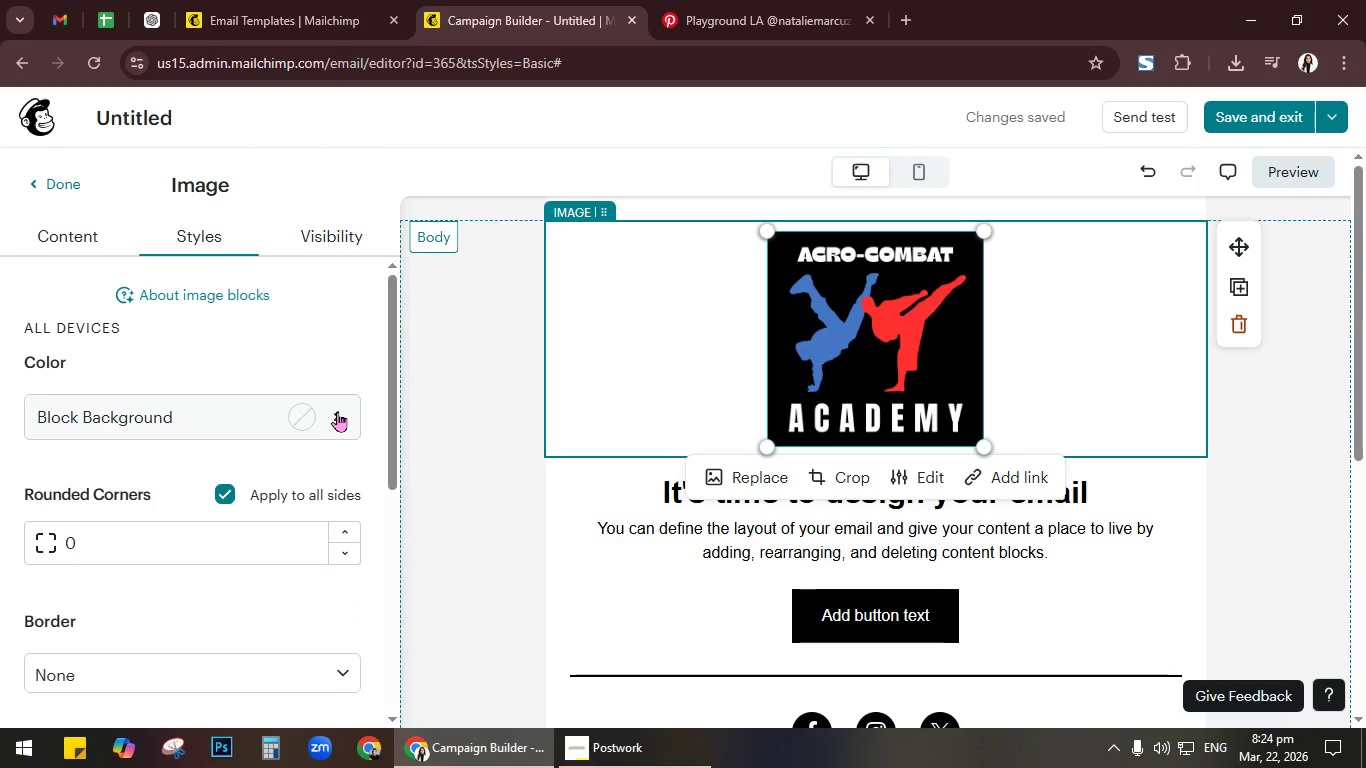 
left_click([341, 411])
 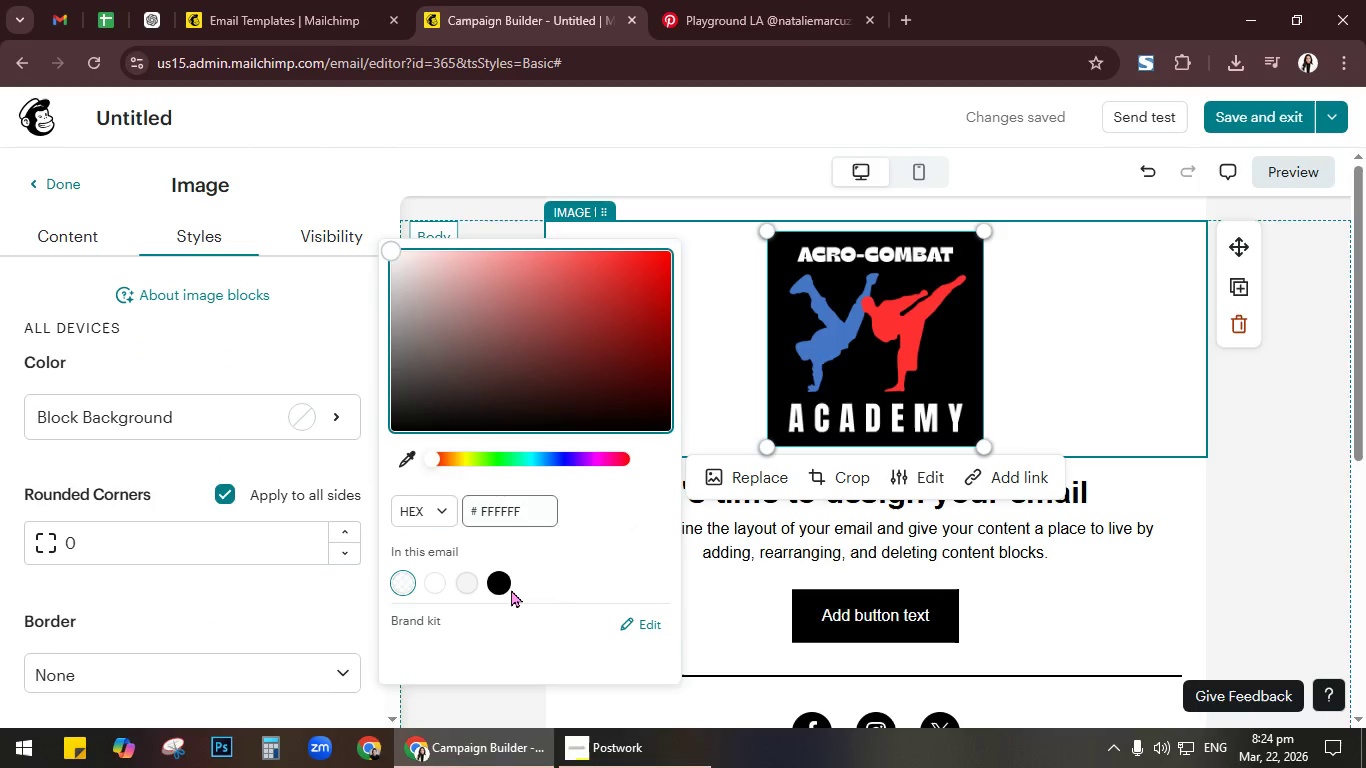 
left_click([495, 585])
 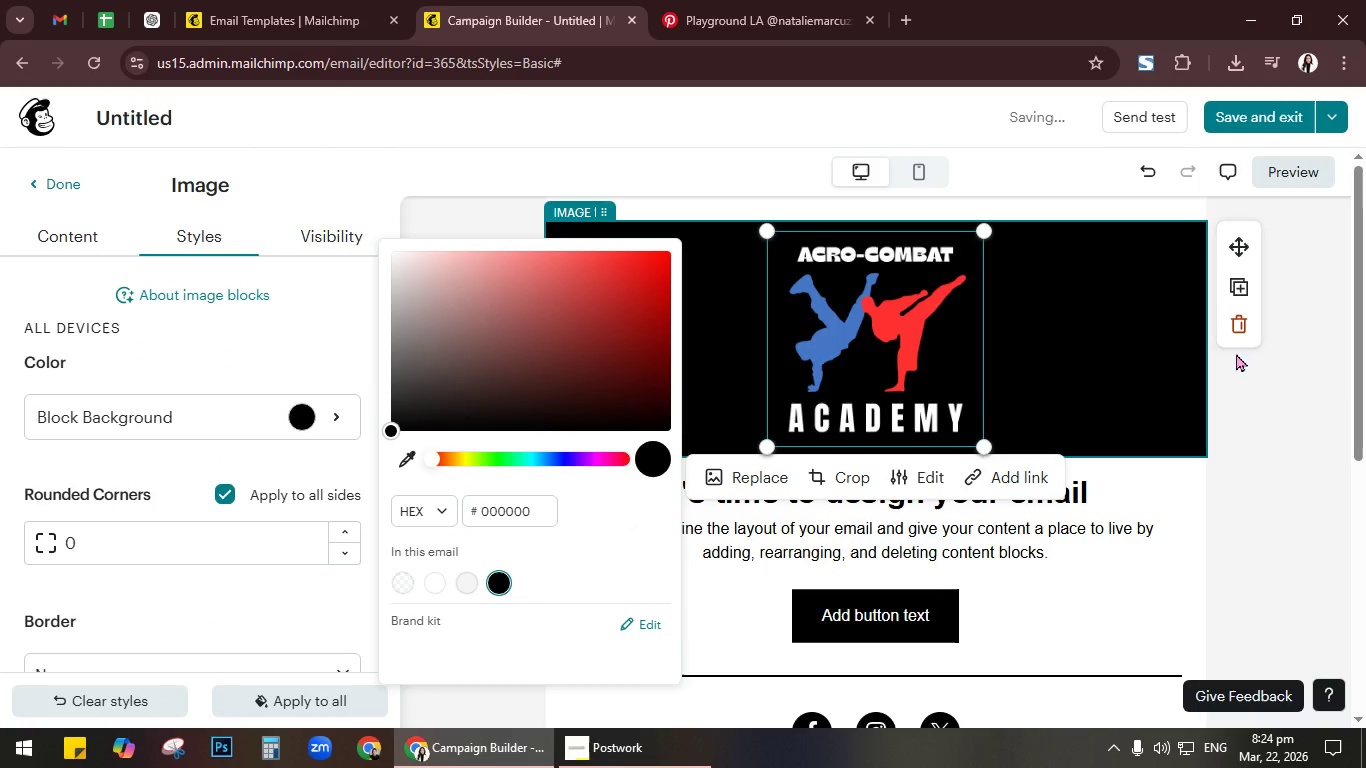 
left_click([1335, 383])
 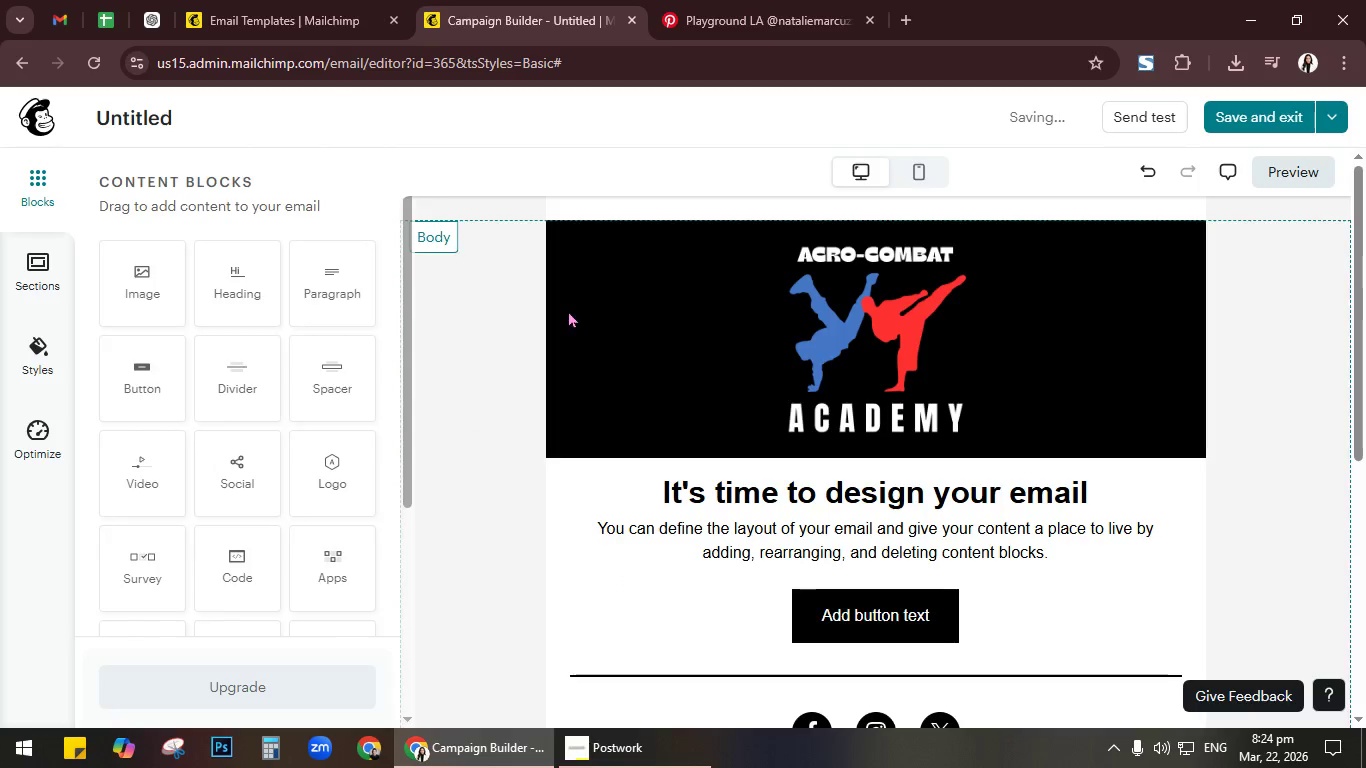 
left_click([492, 349])
 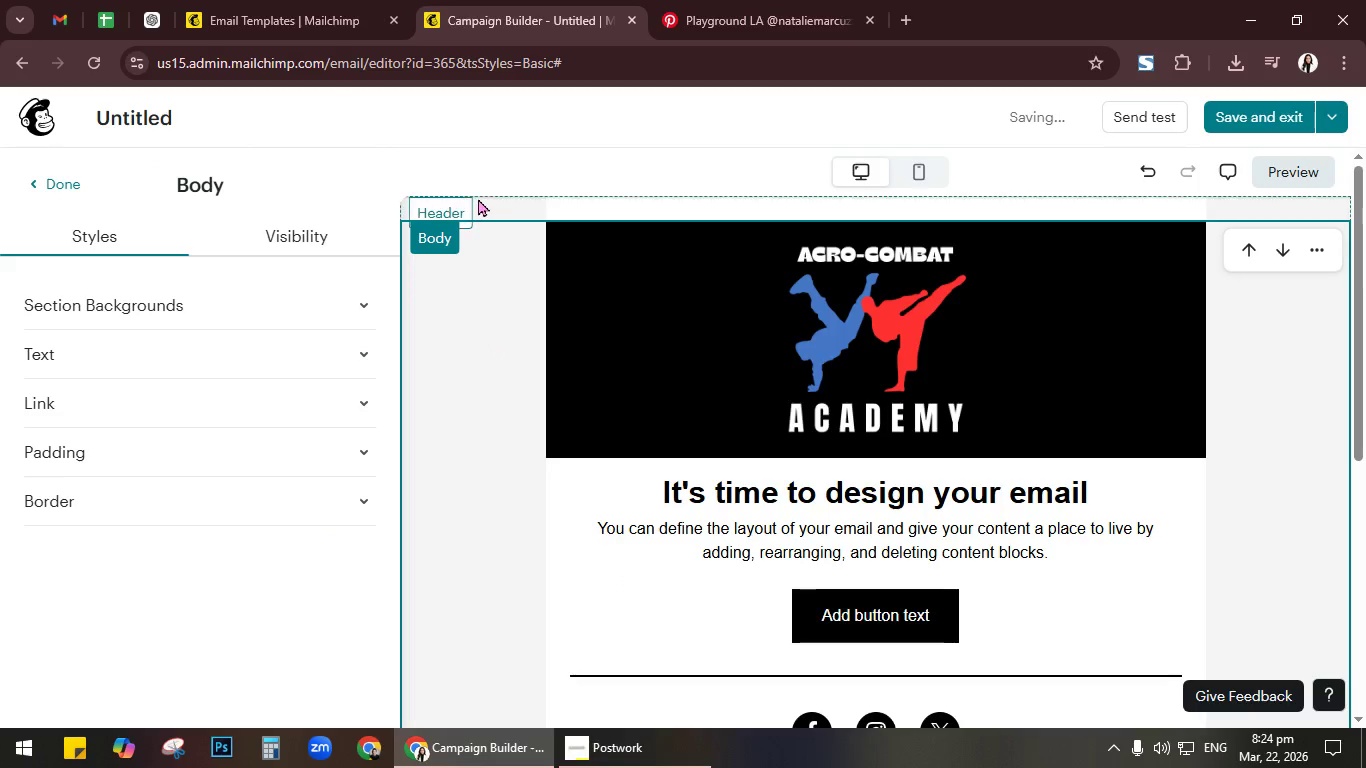 
left_click([478, 209])
 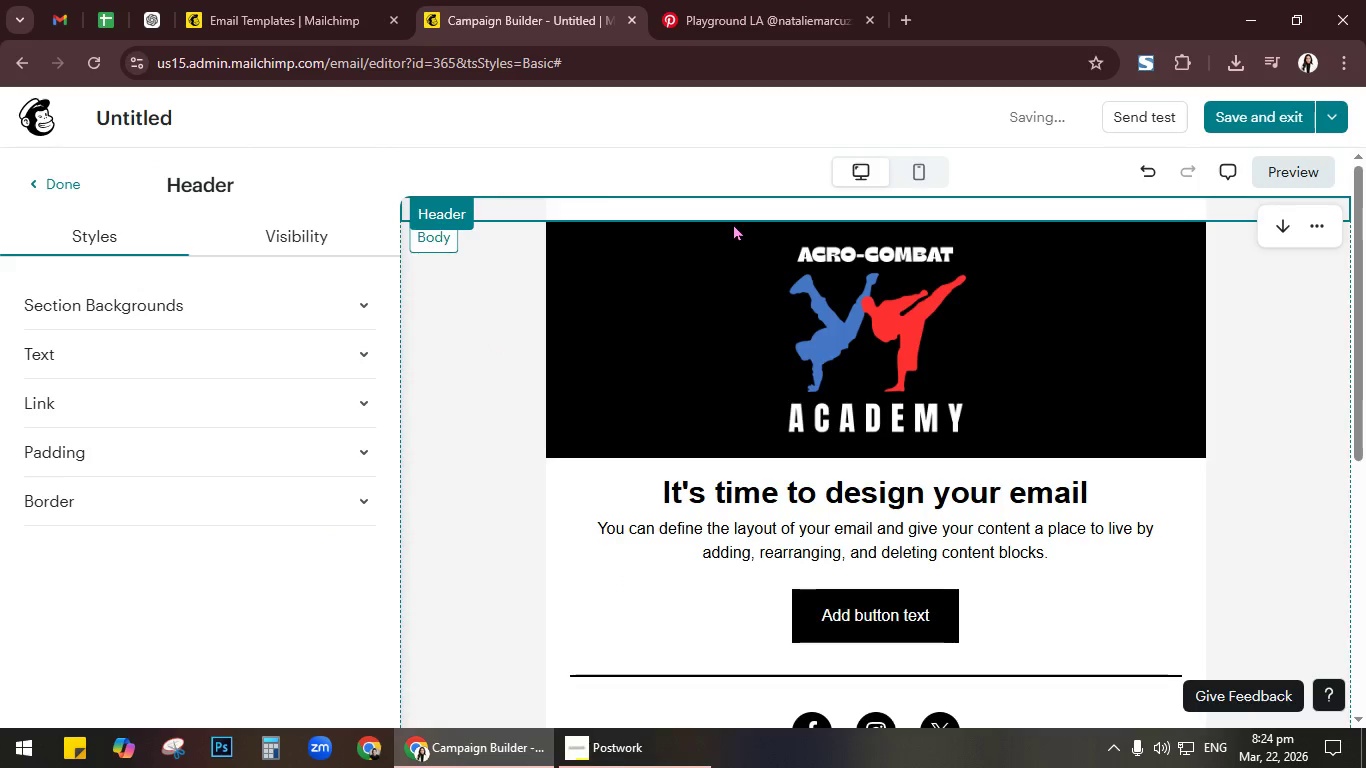 
left_click([723, 281])
 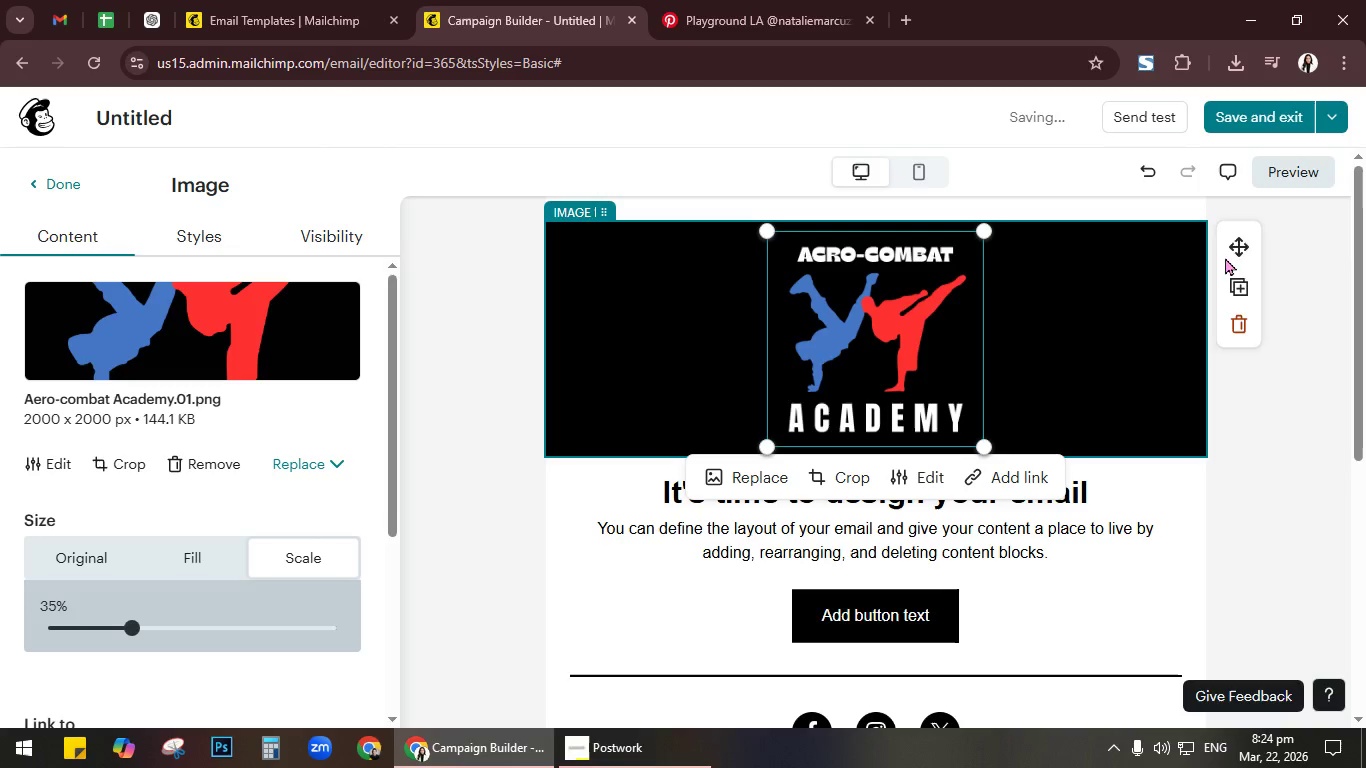 
left_click([1235, 251])
 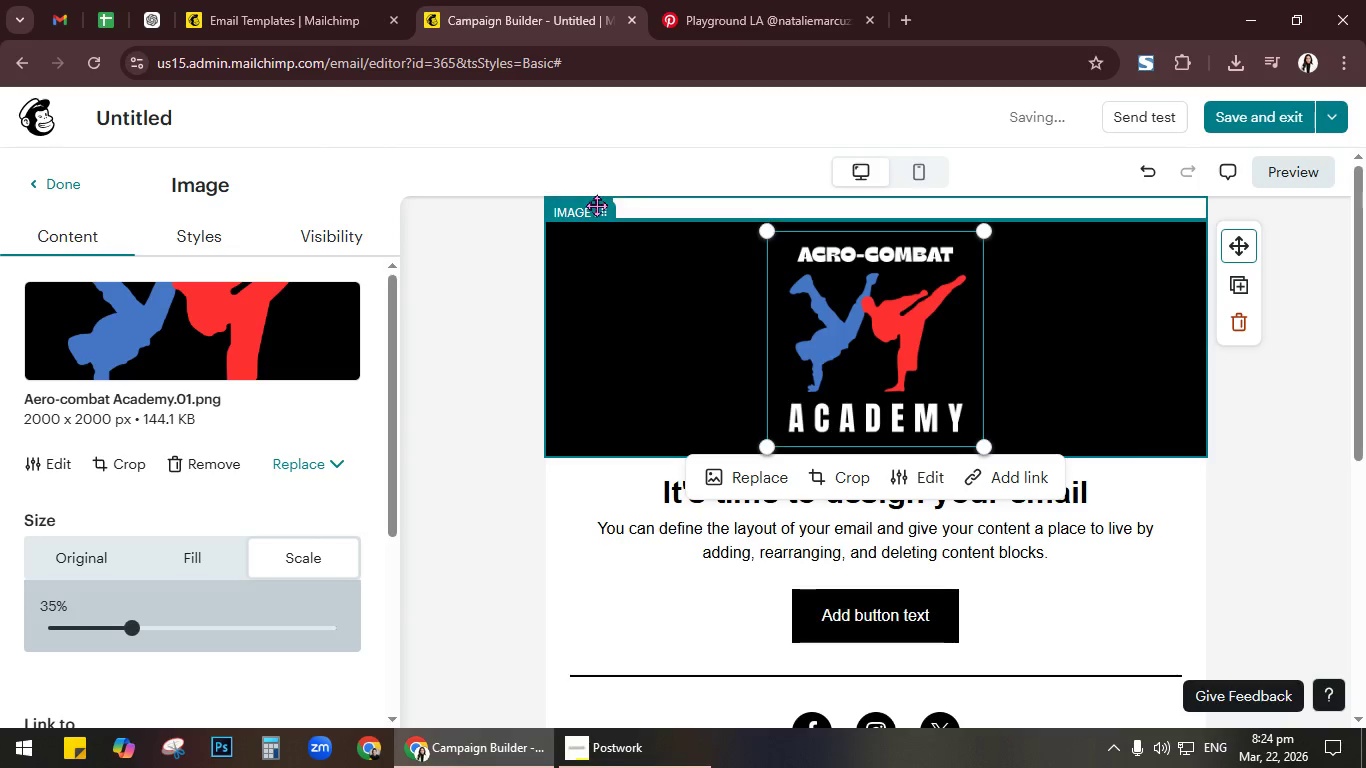 
left_click_drag(start_coordinate=[591, 209], to_coordinate=[596, 188])
 